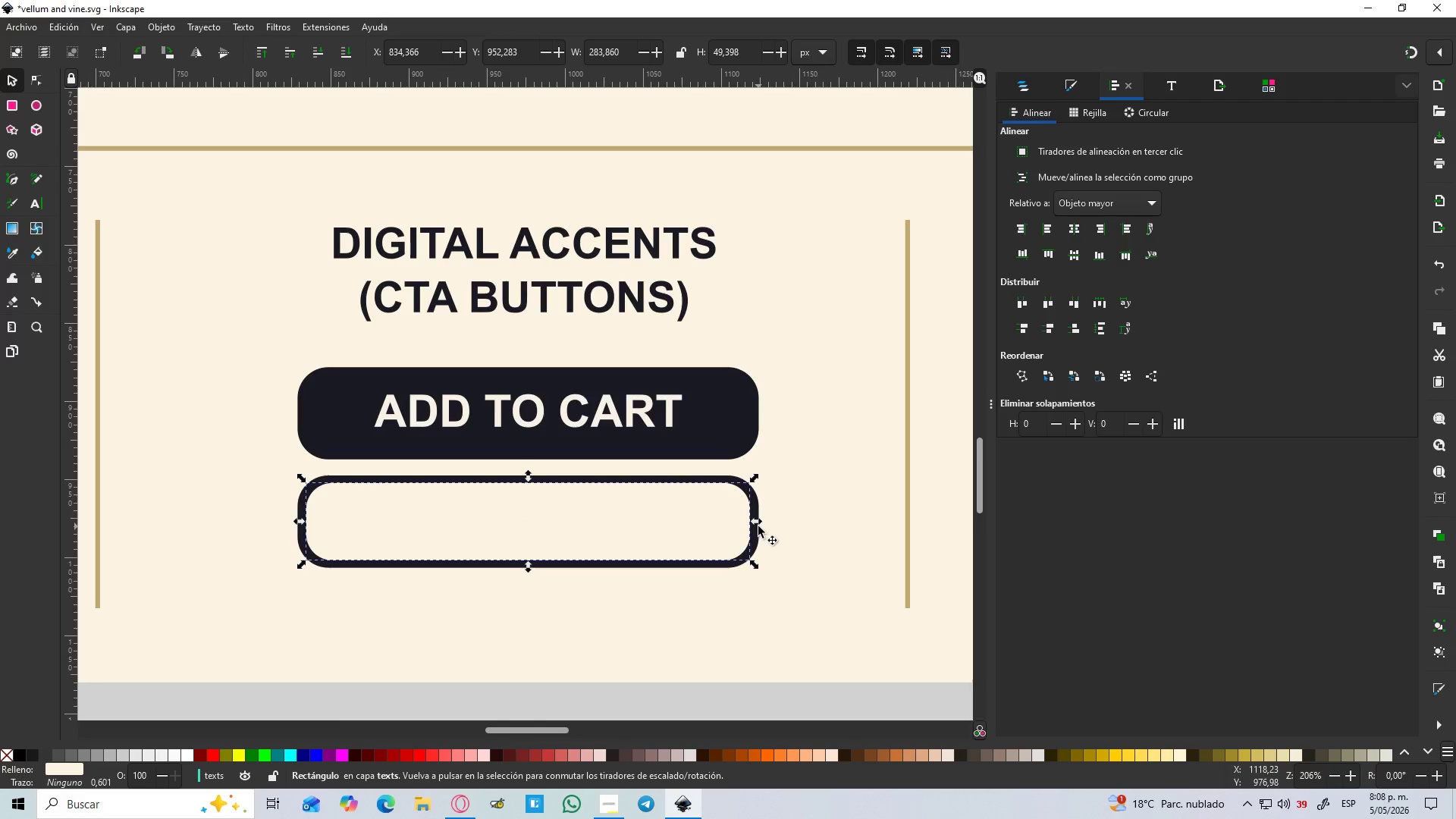 
hold_key(key=ShiftLeft, duration=0.31)
 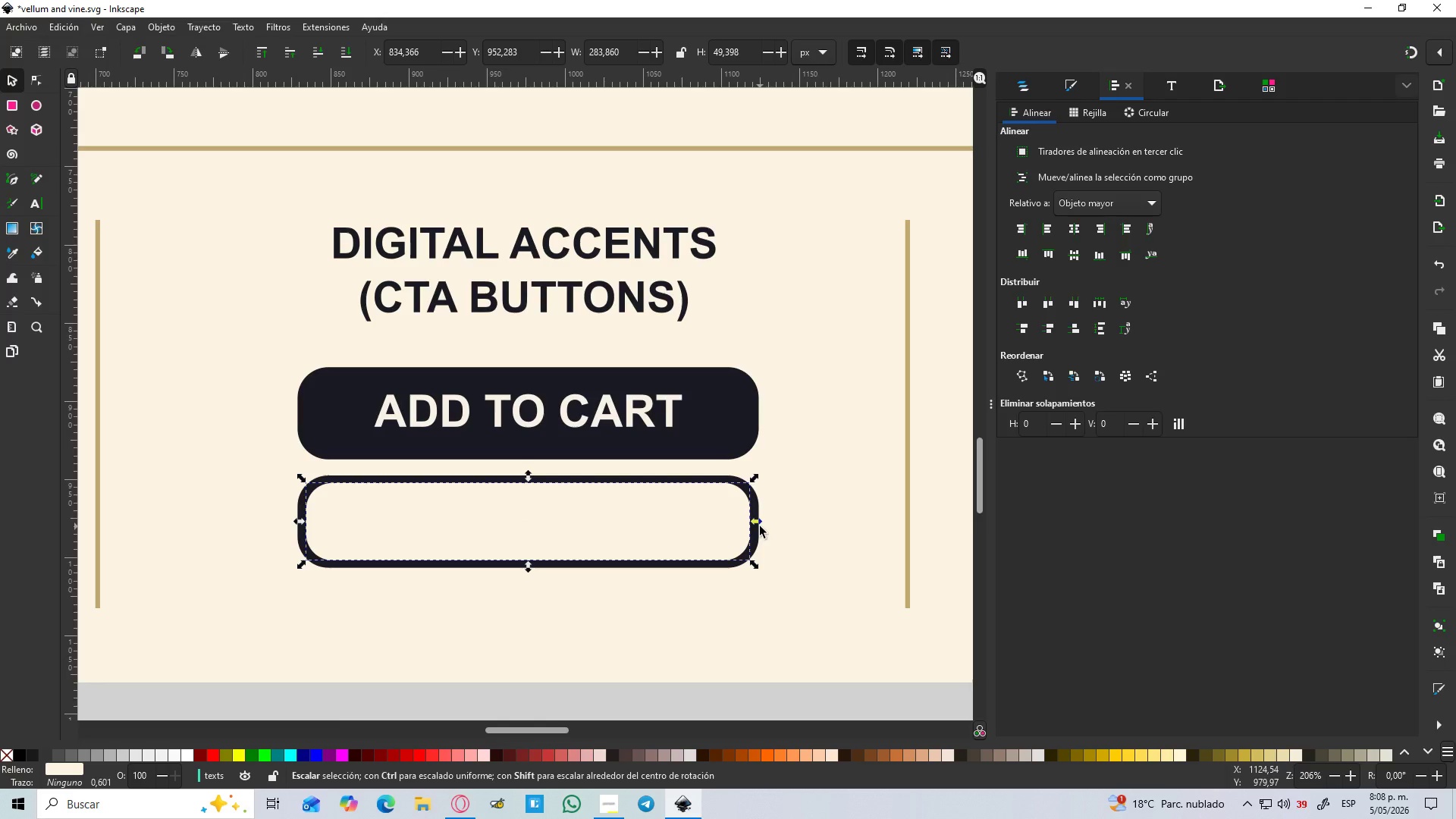 
key(Control+NumpadSubtract)
 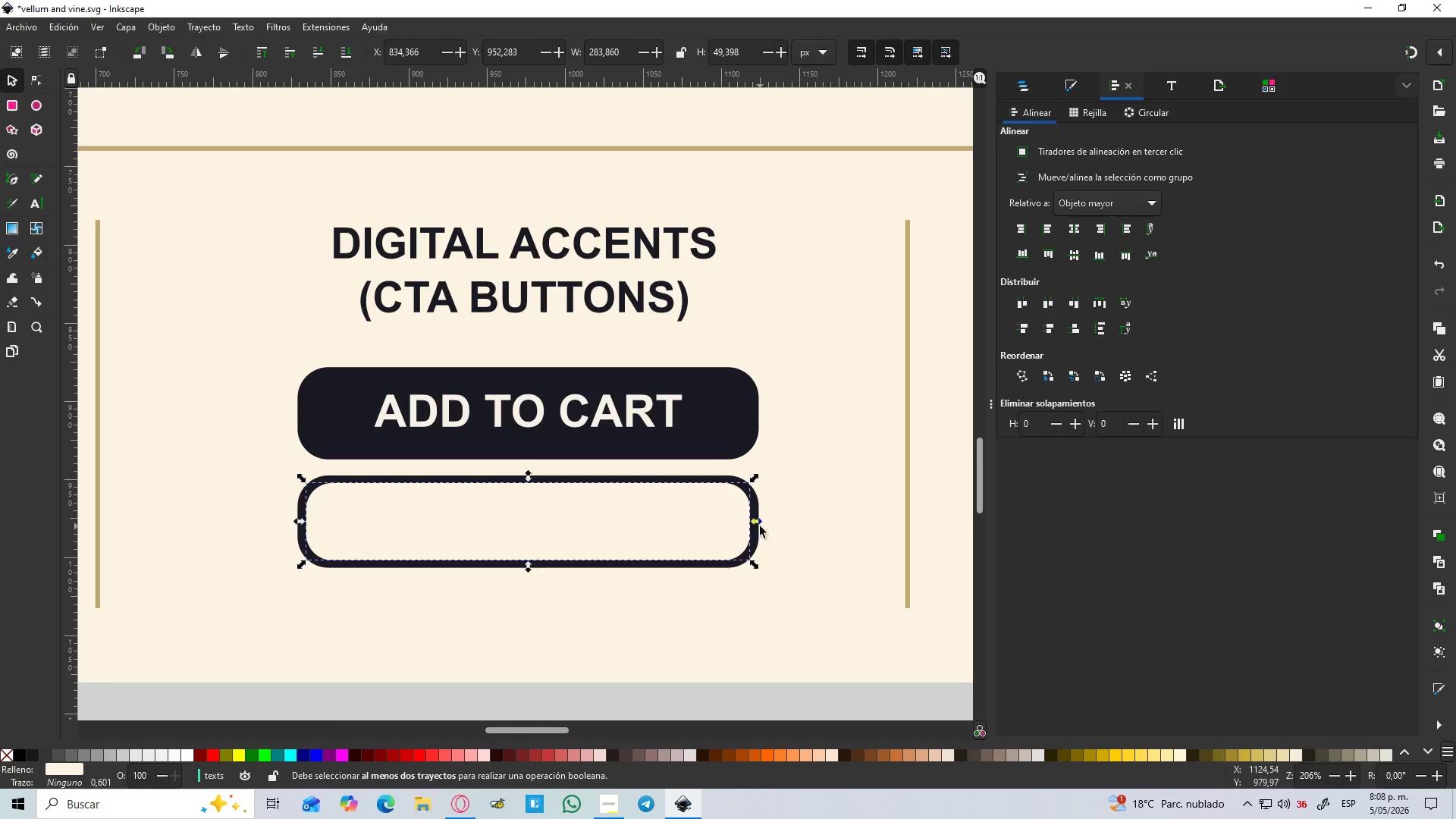 
hold_key(key=ShiftLeft, duration=0.94)
left_click([759, 503])
 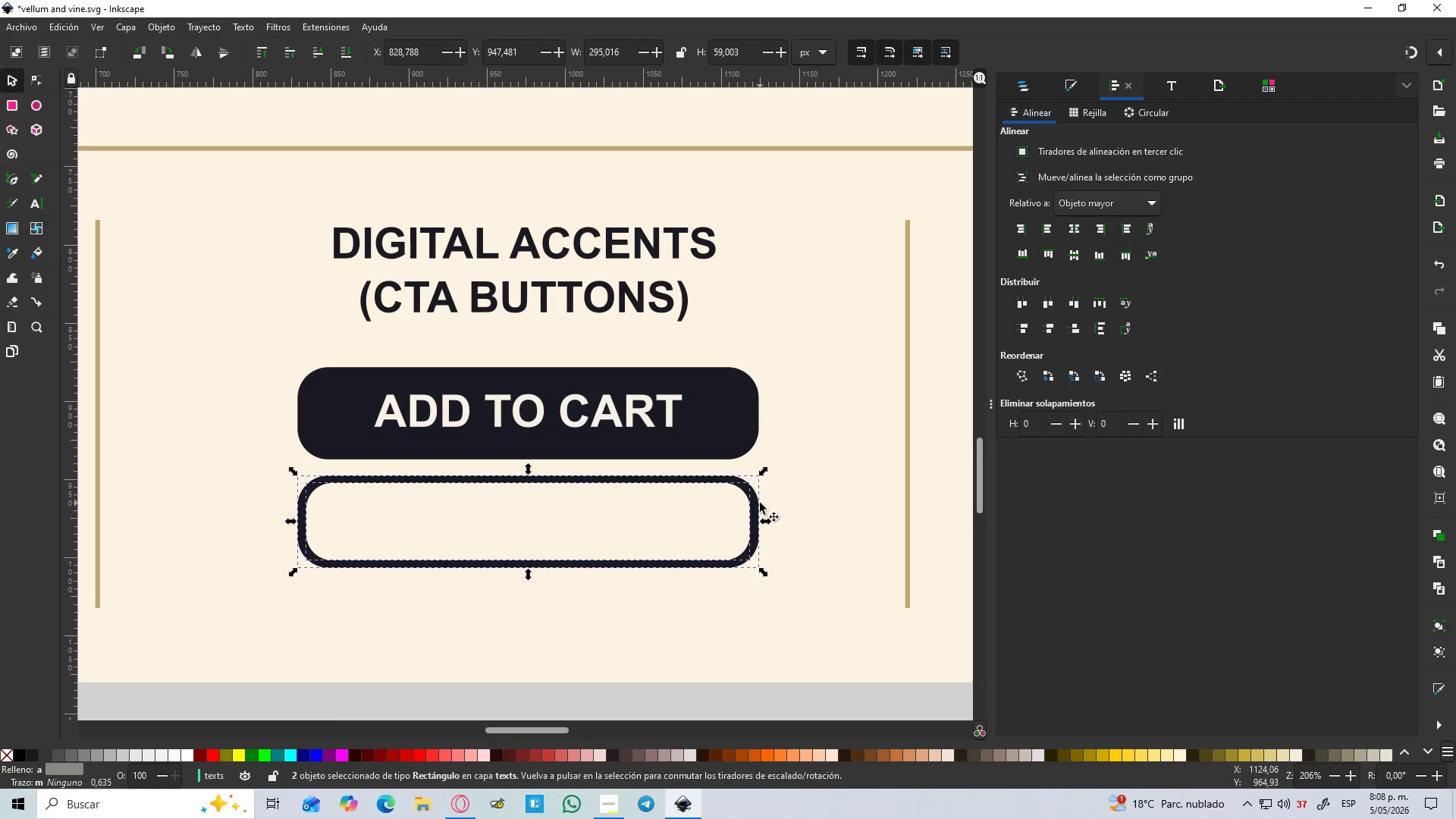 
key(Control+NumpadSubtract)
 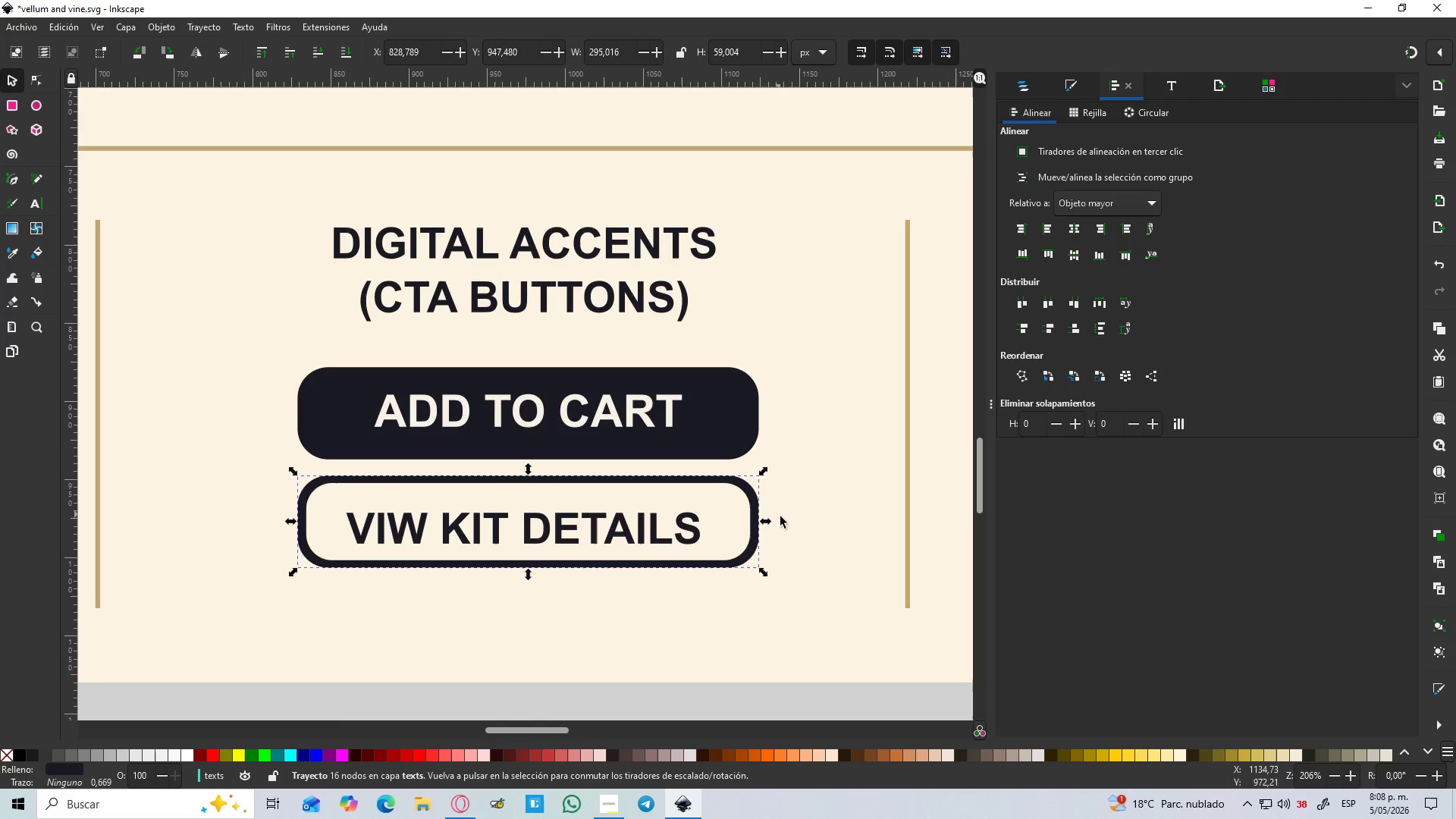 
left_click([797, 518])
 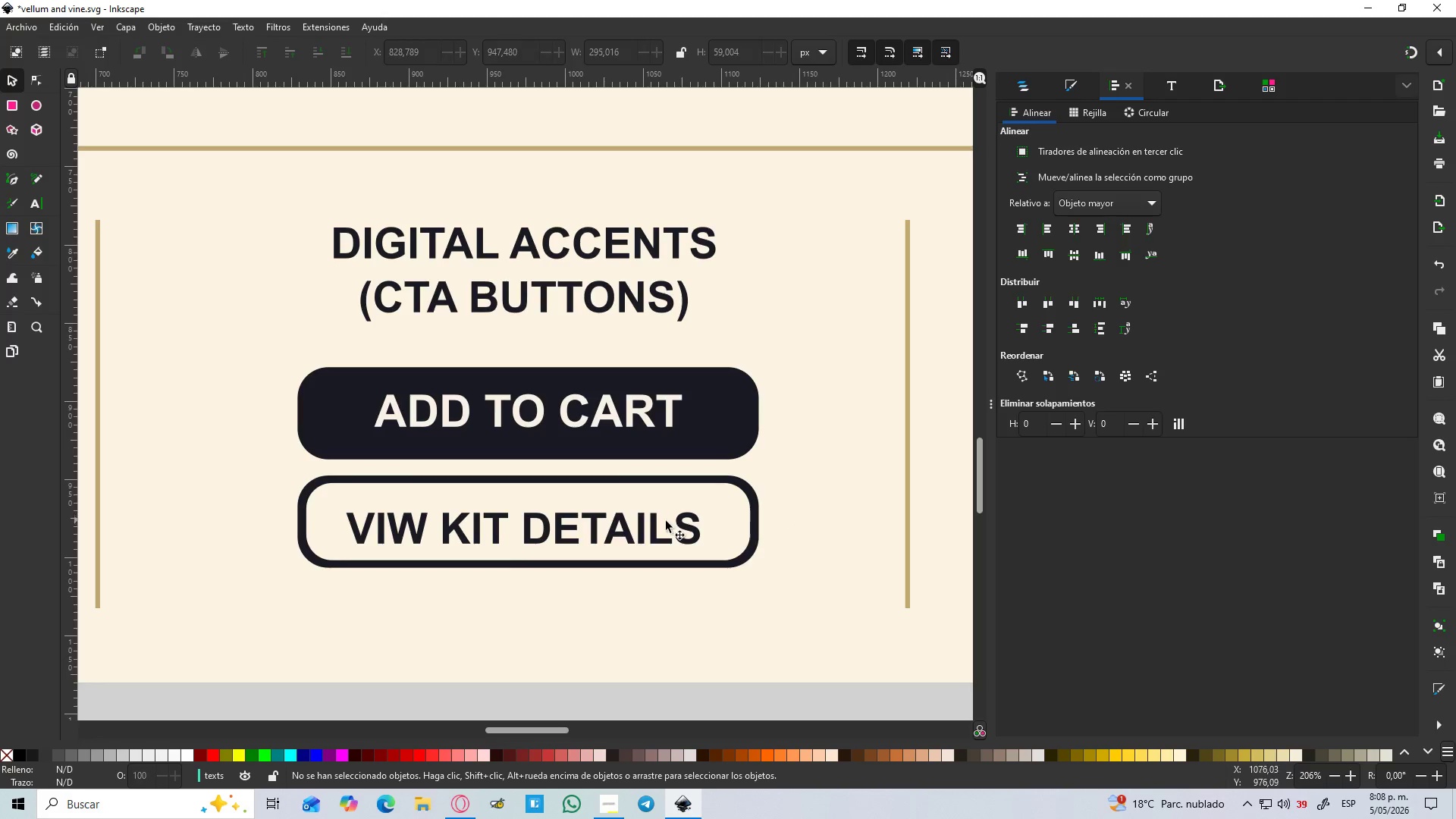 
left_click([624, 535])
 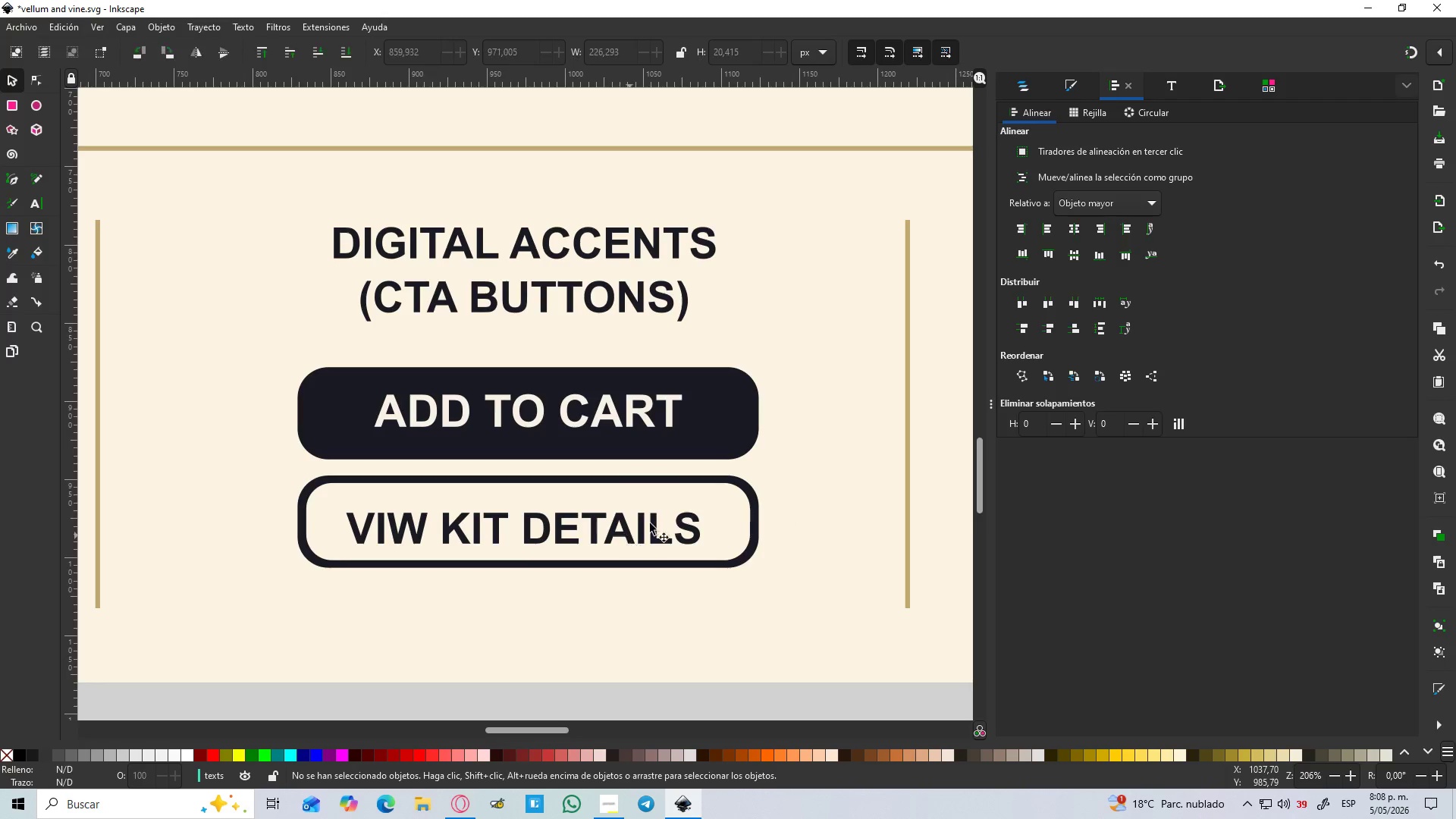 
hold_key(key=ShiftLeft, duration=0.77)
left_click([747, 519])
 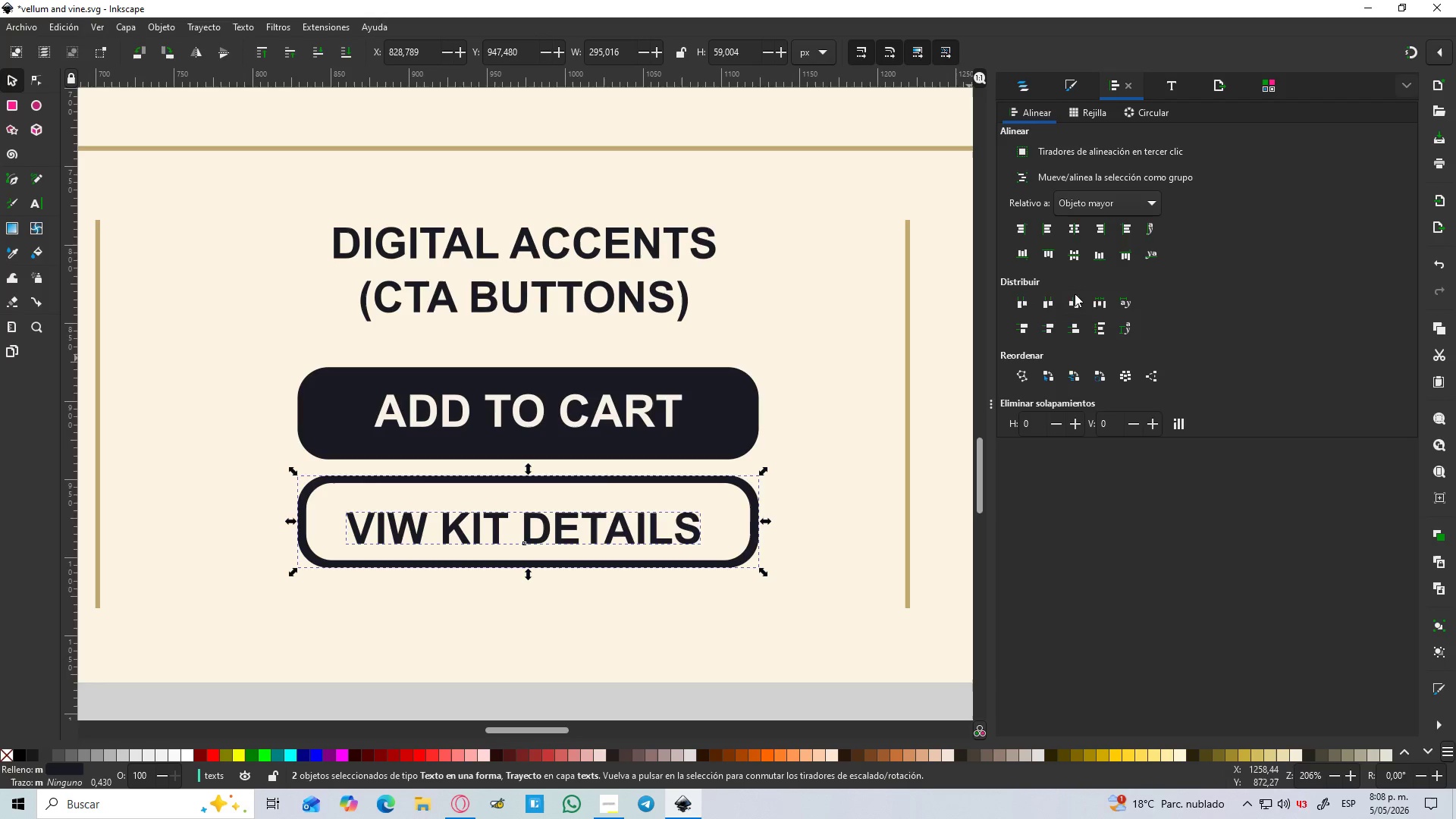 
left_click([1081, 253])
 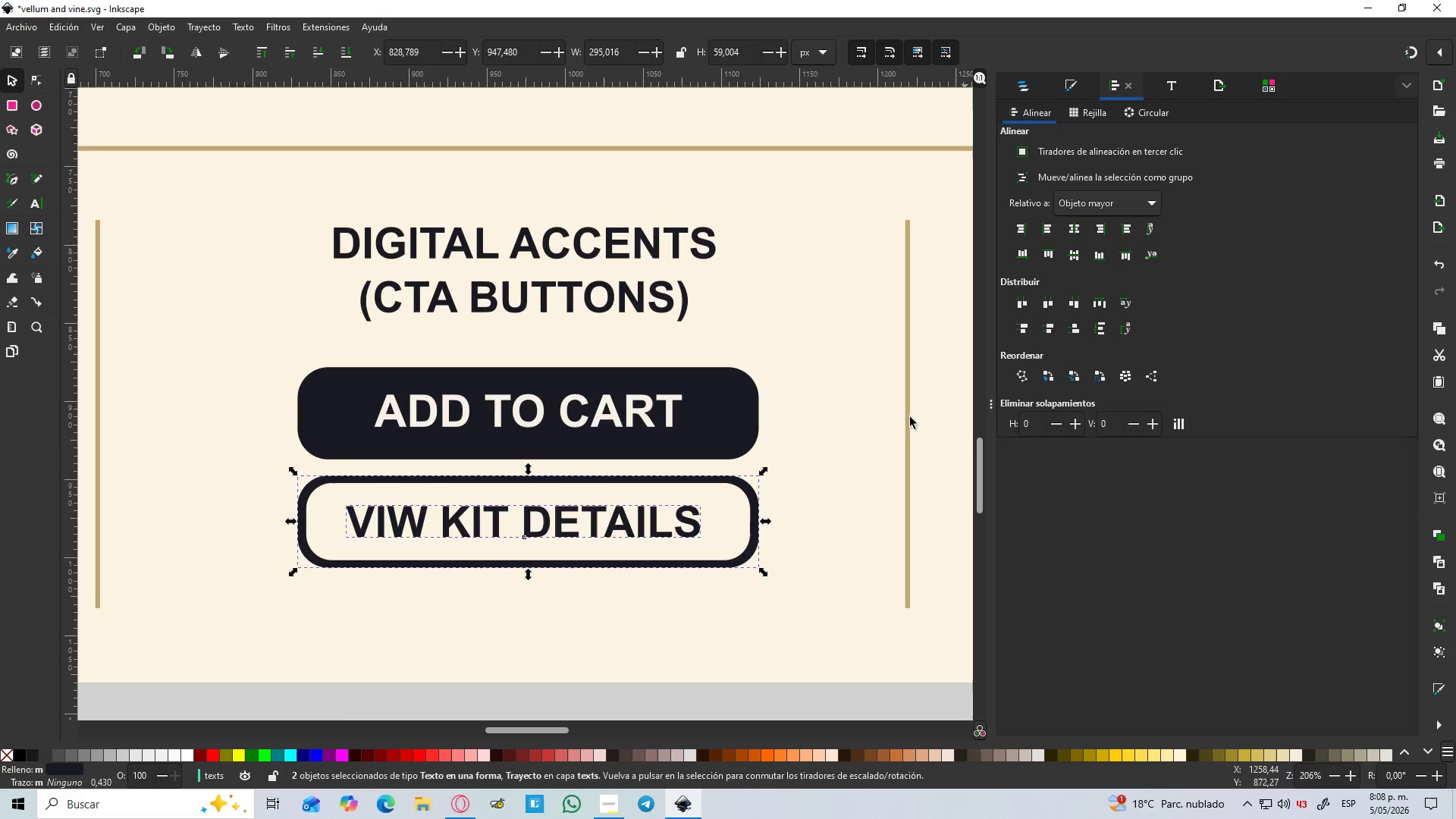 
left_click([792, 528])
 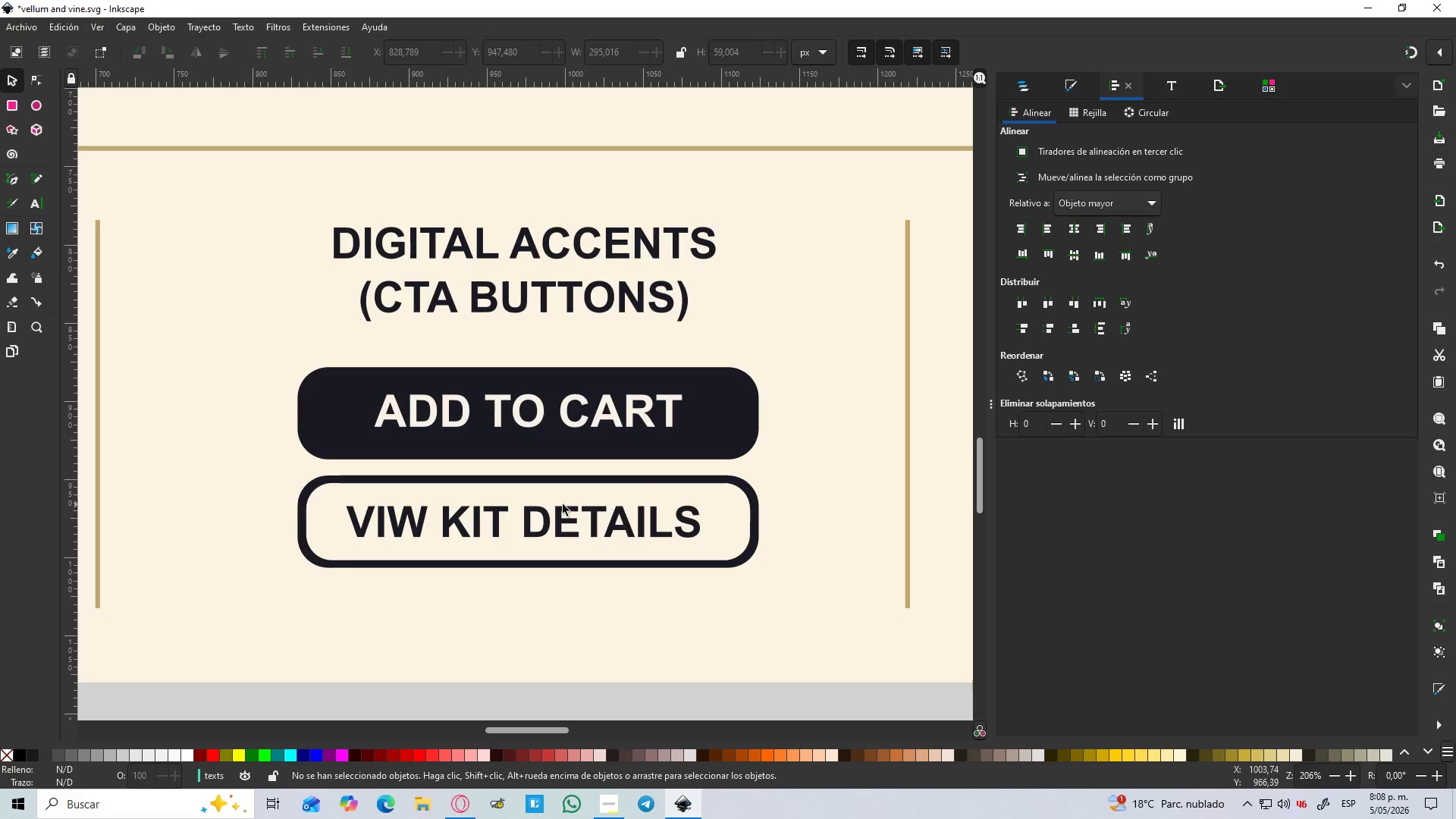 
left_click([559, 513])
 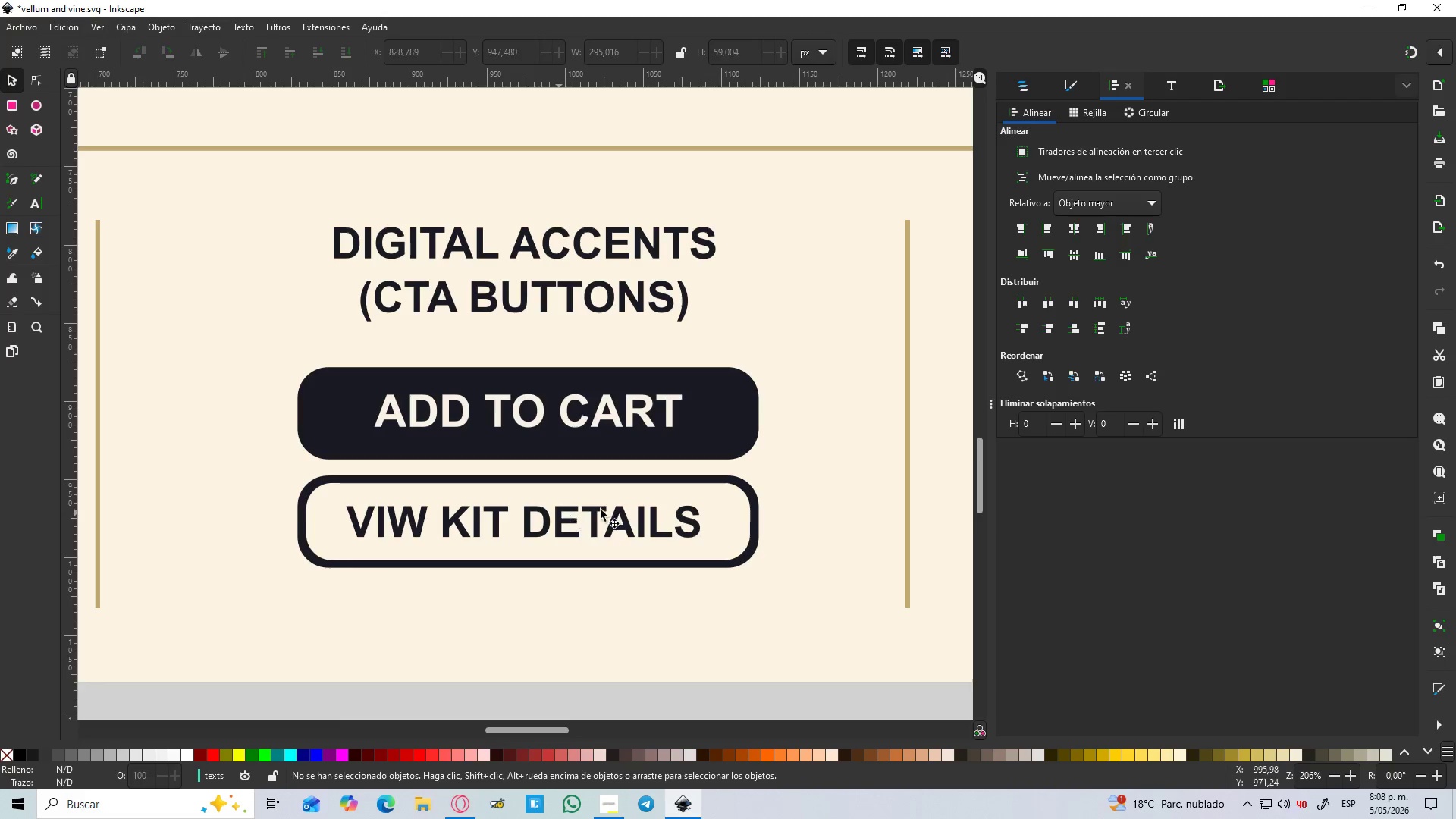 
hold_key(key=ShiftLeft, duration=0.78)
left_click([751, 524])
 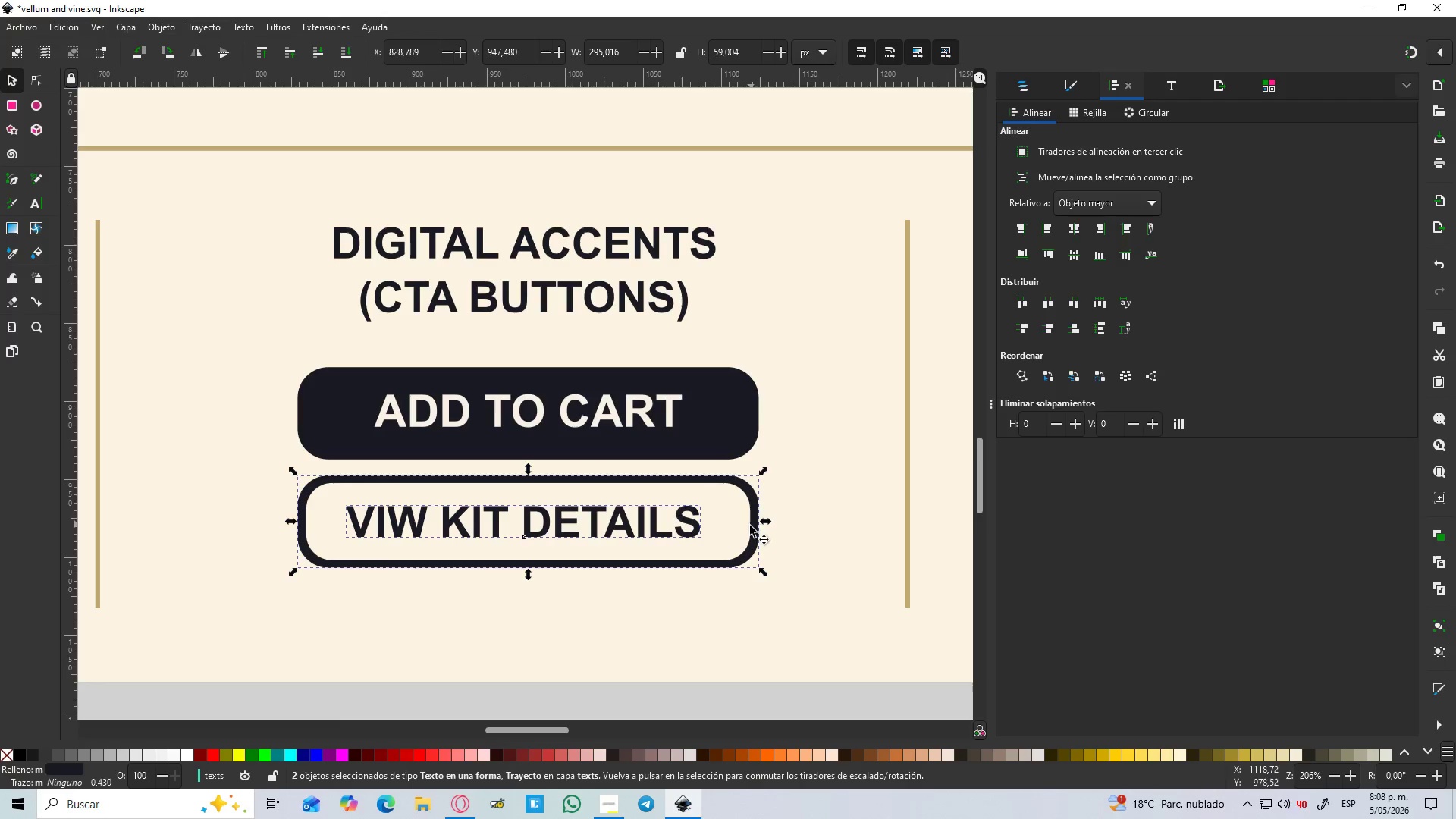 
hold_key(key=ControlLeft, duration=1.52)
left_click_drag(start_coordinate=[754, 526], to_coordinate=[750, 554])
 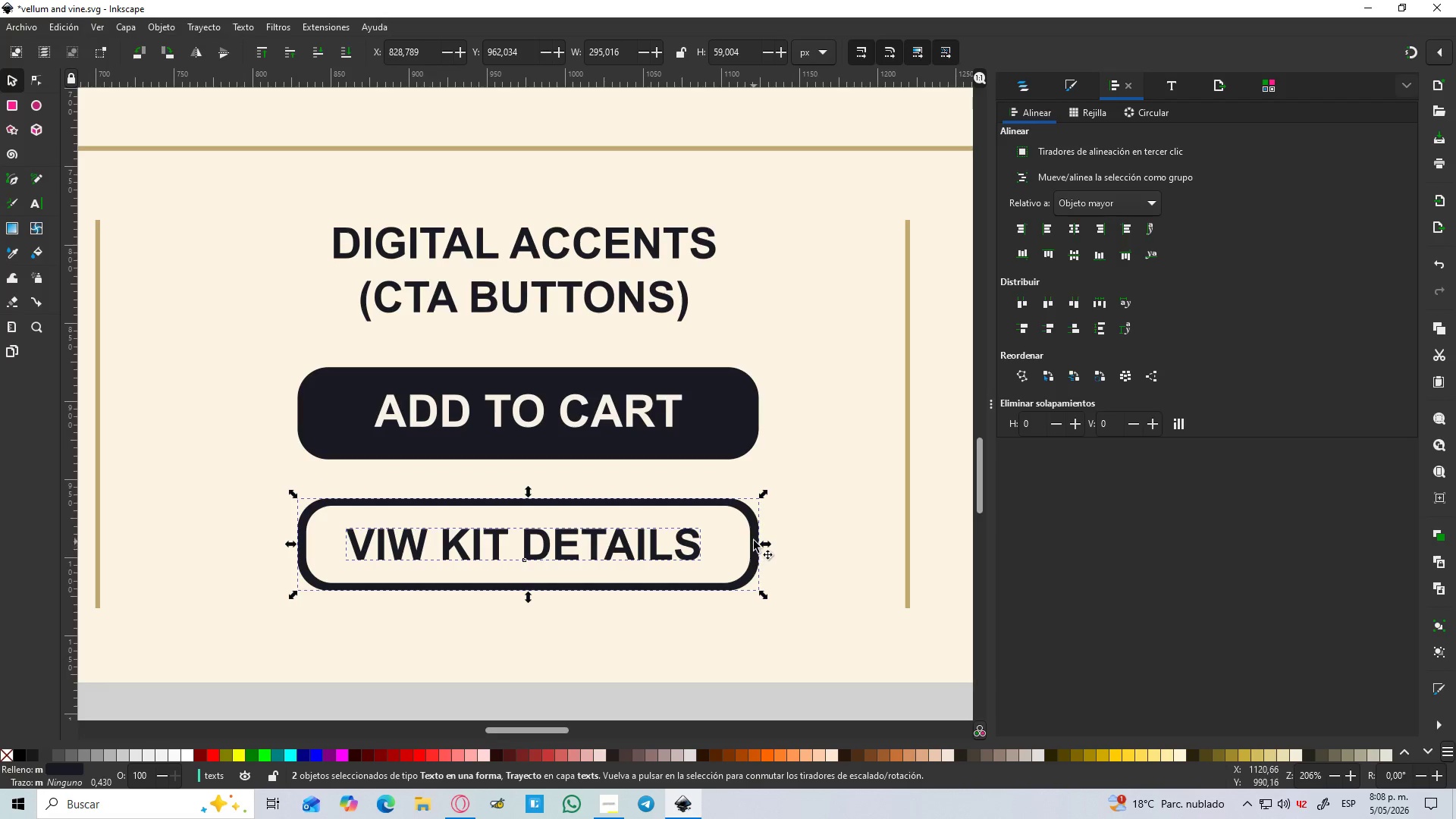 
hold_key(key=ControlLeft, duration=0.48)
 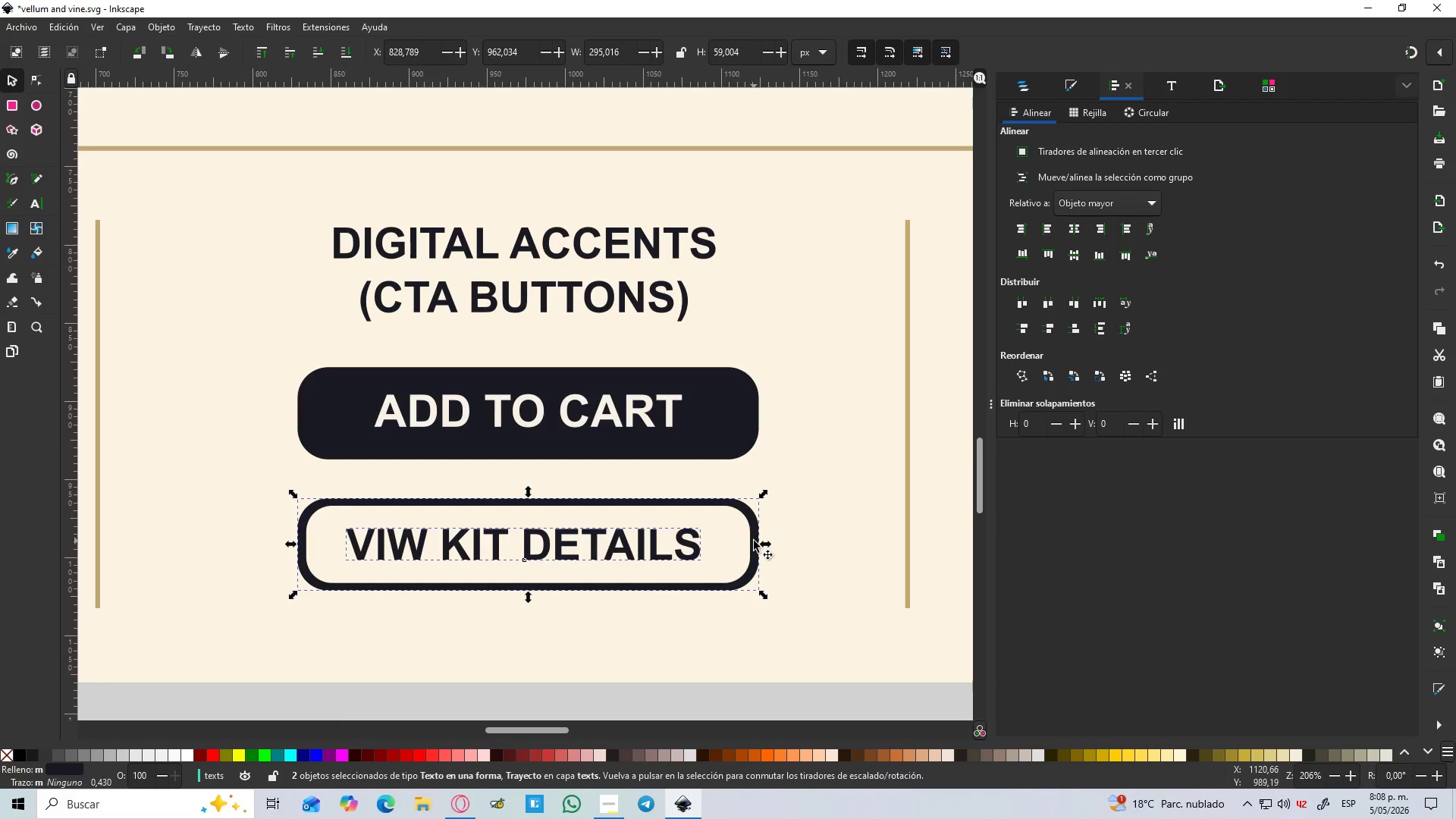 
hold_key(key=ControlLeft, duration=1.48)
scroll: coordinate [754, 540], scroll_direction: down, amount: 2.0
 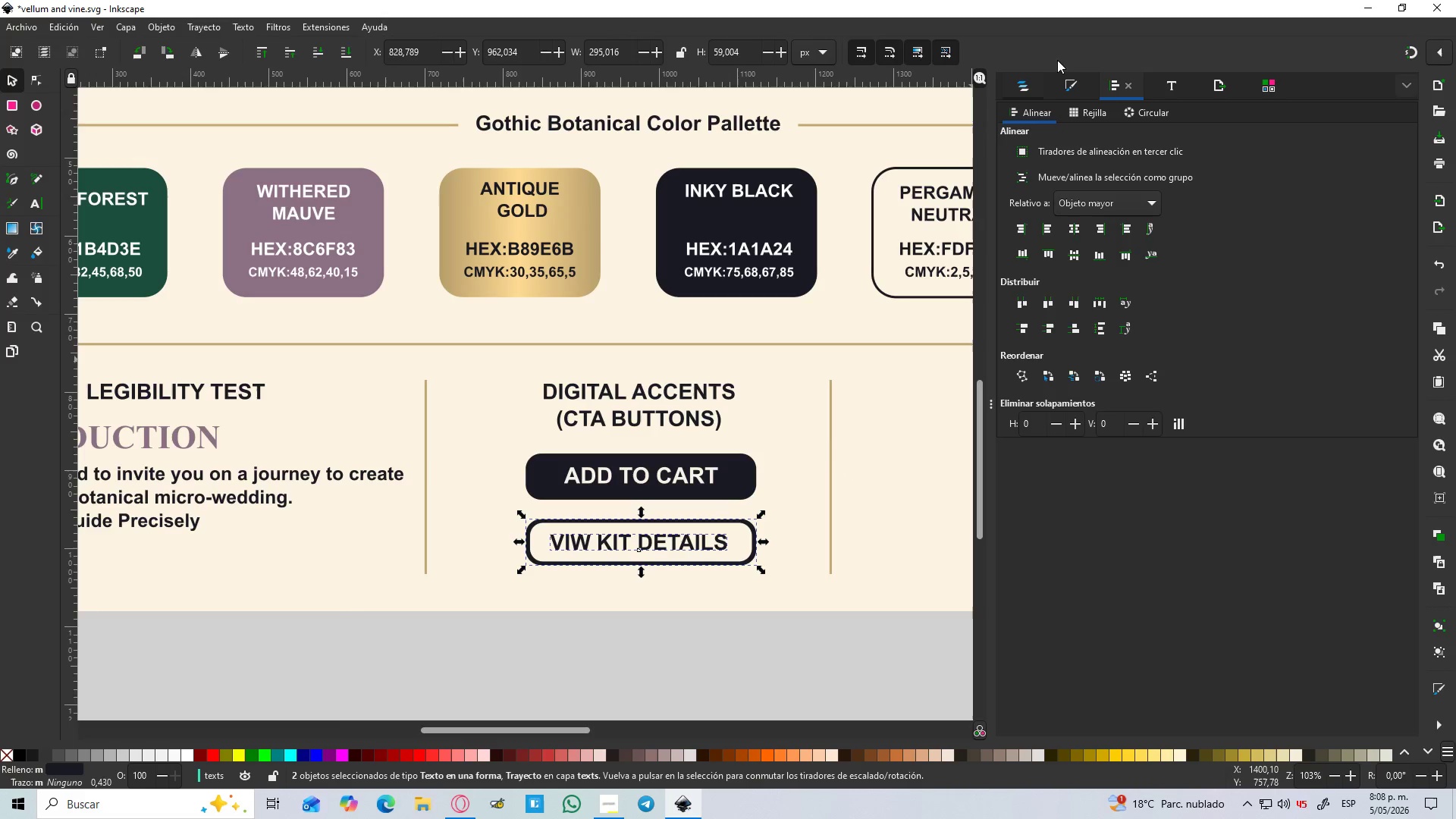 
left_click([1276, 82])
 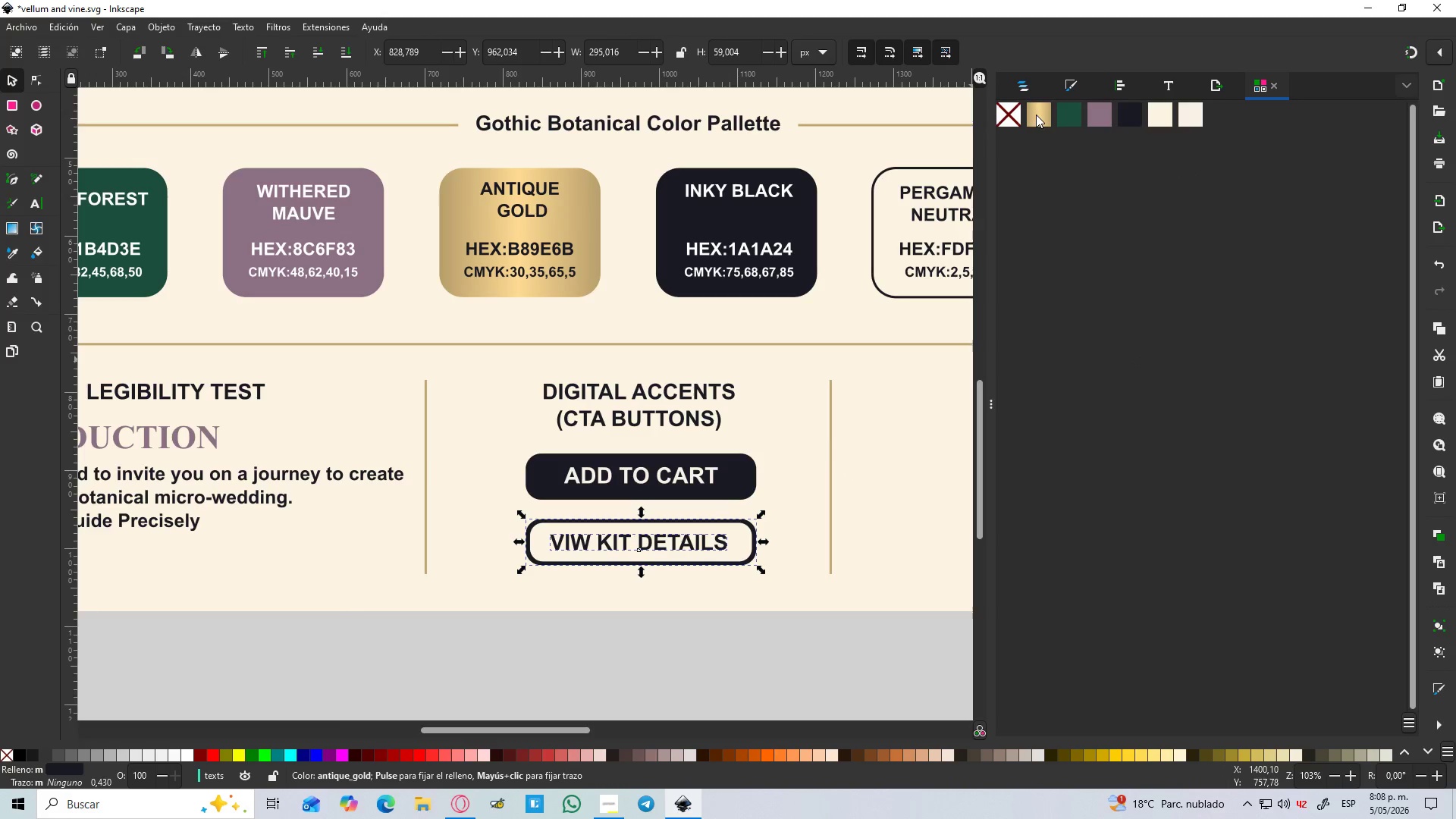 
left_click([1040, 115])
 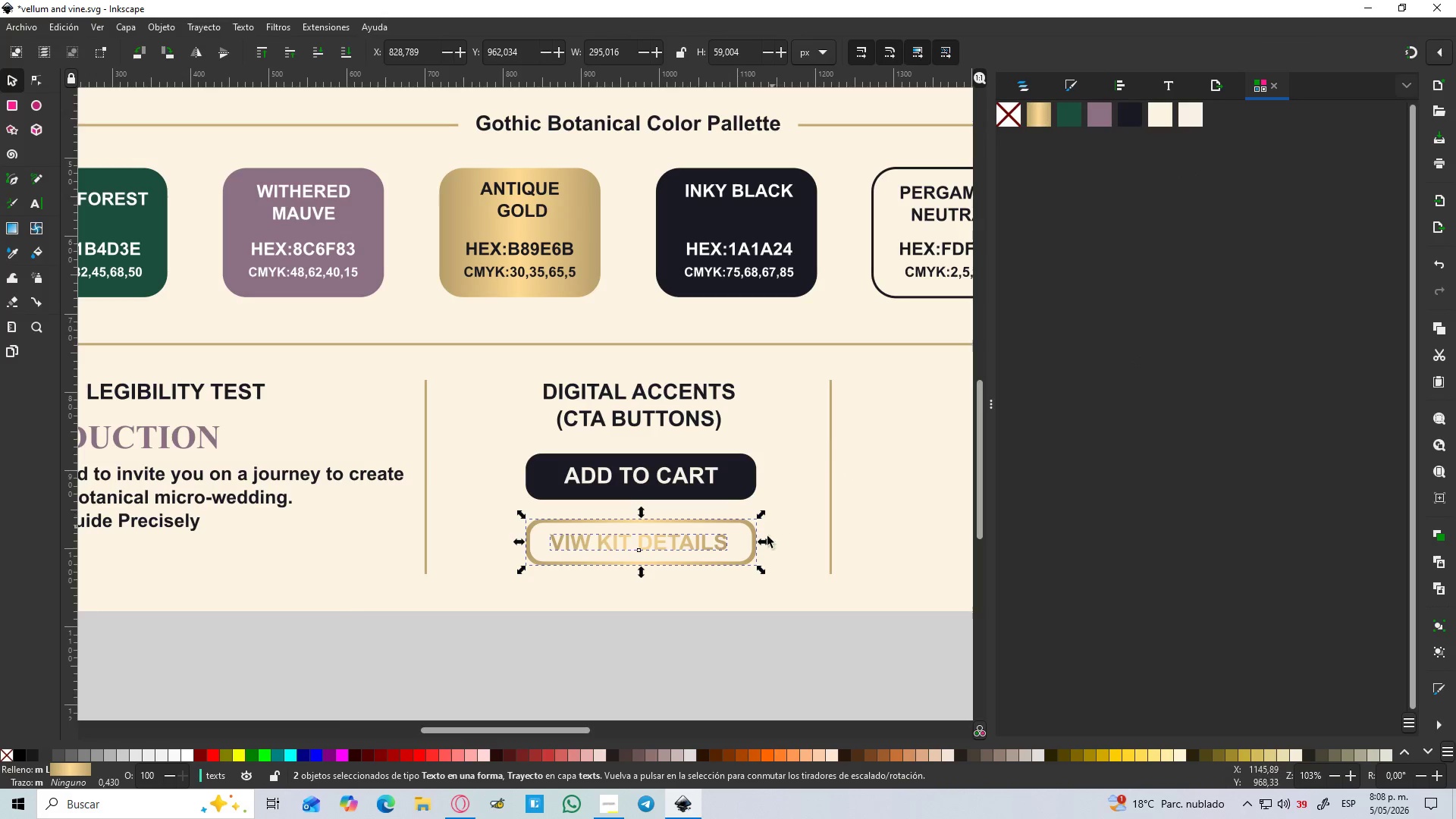 
left_click([742, 645])
 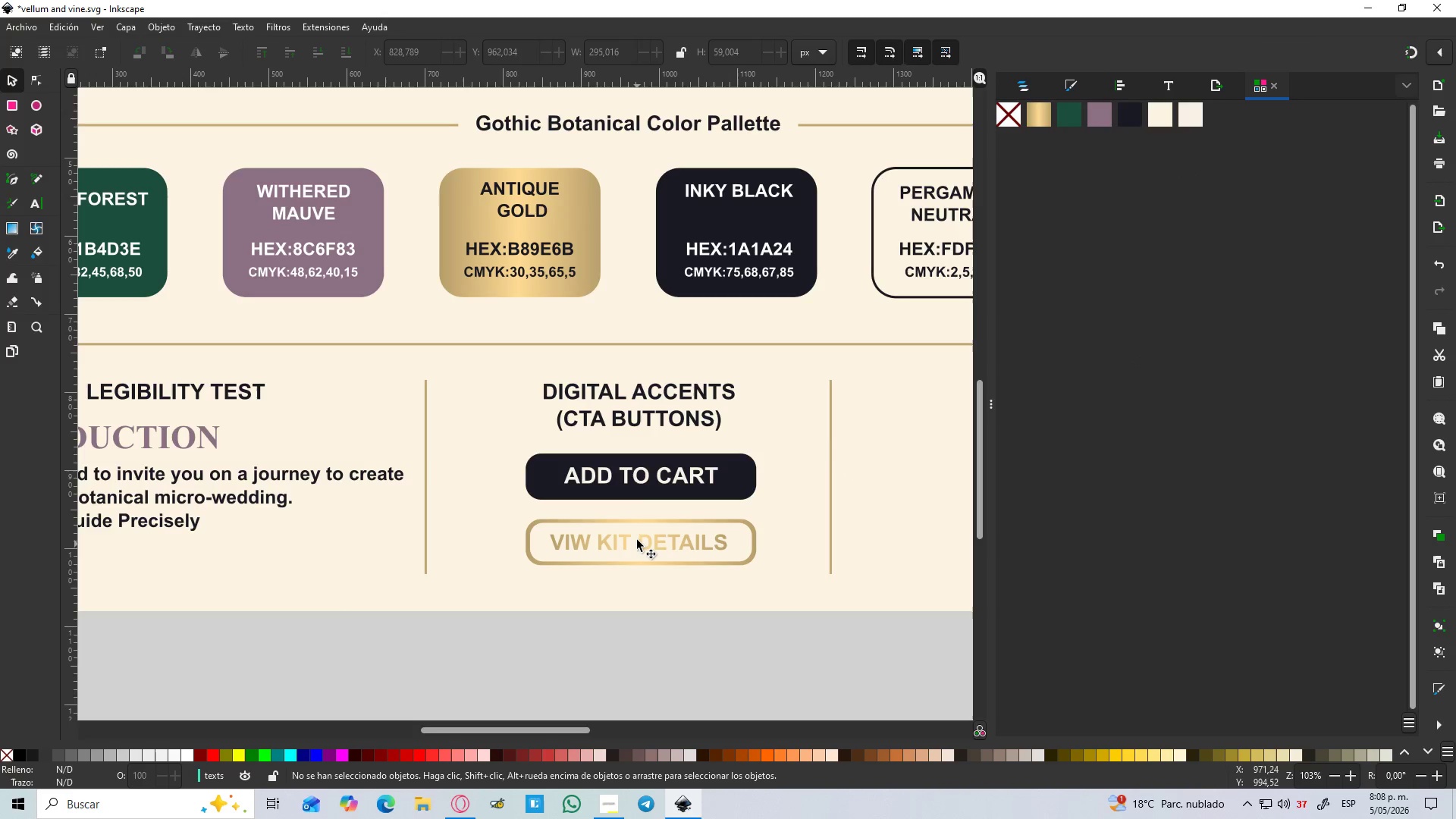 
hold_key(key=ControlLeft, duration=1.5)
scroll: coordinate [646, 542], scroll_direction: up, amount: 3.0
 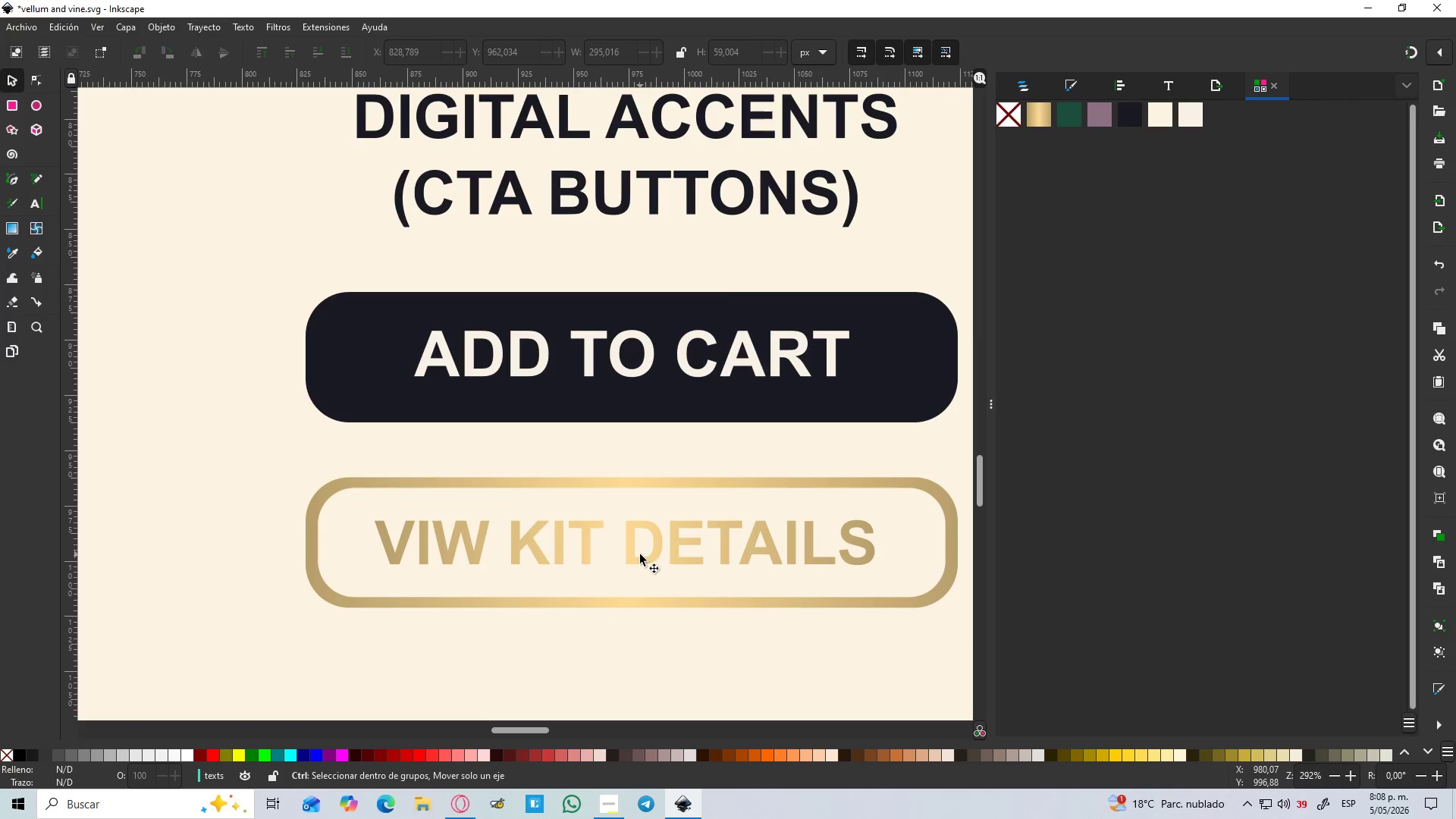 
hold_key(key=ControlLeft, duration=0.86)
 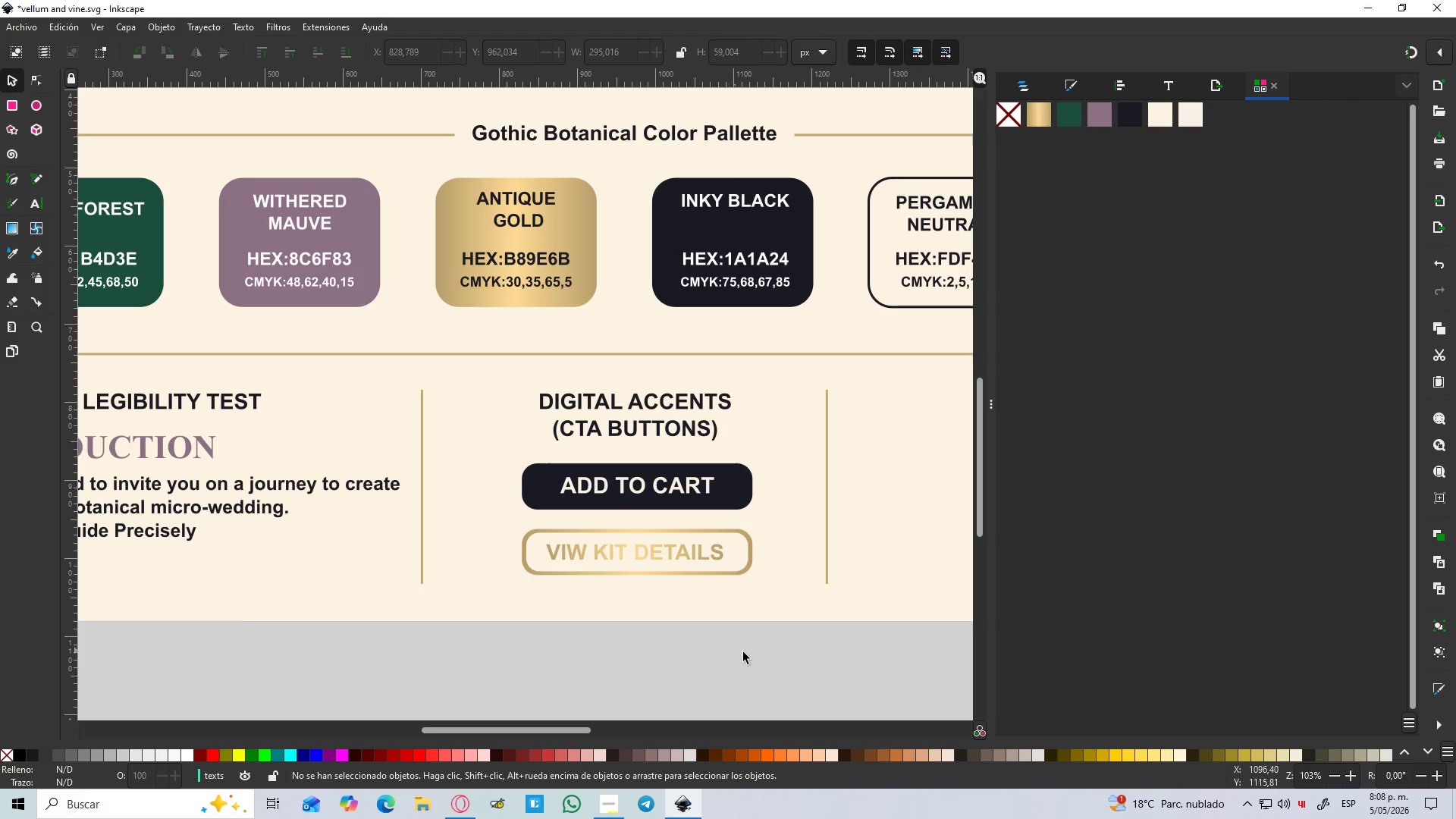 
left_click([744, 652])
 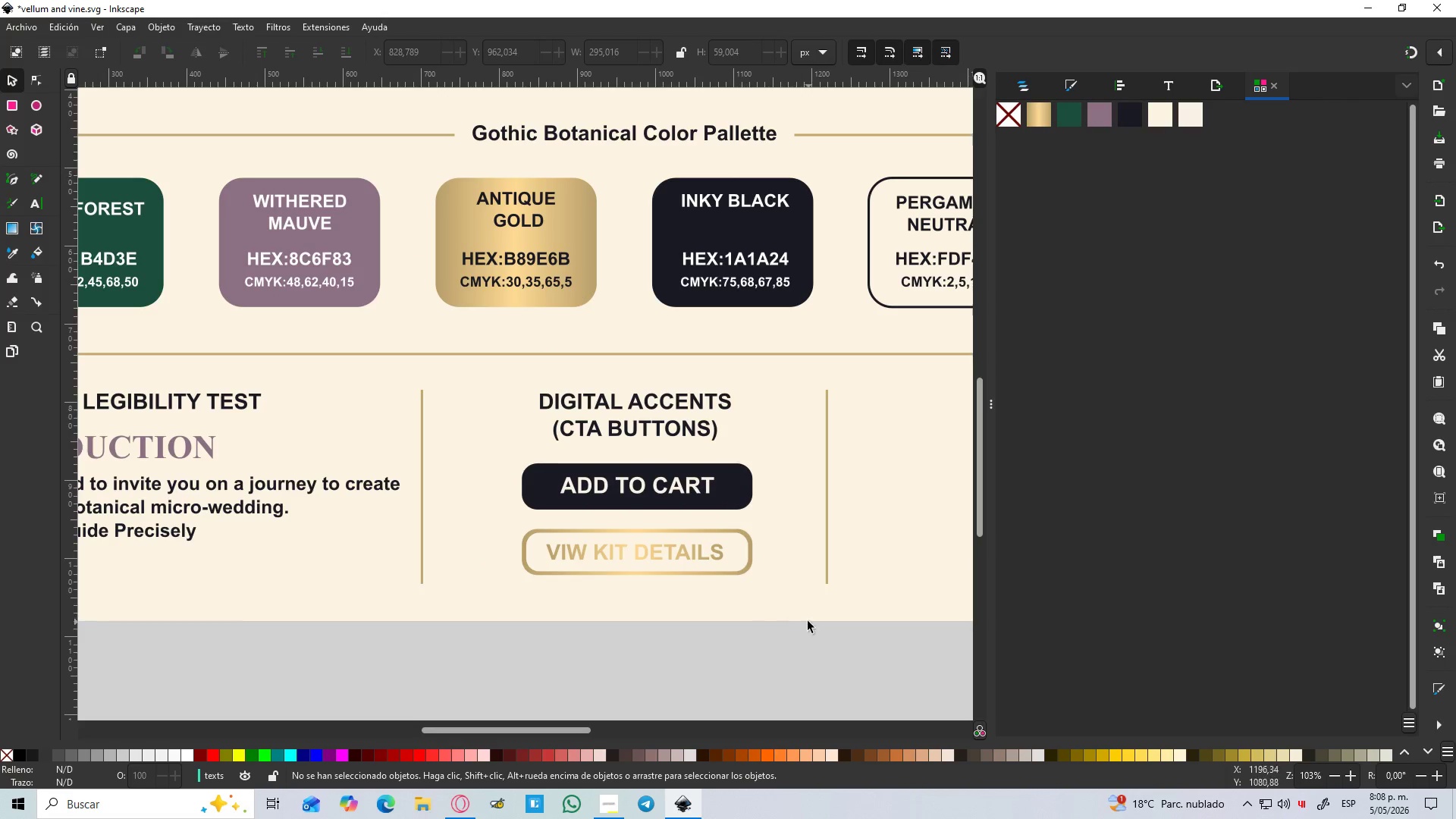 
scroll: coordinate [640, 557], scroll_direction: down, amount: 3.0
 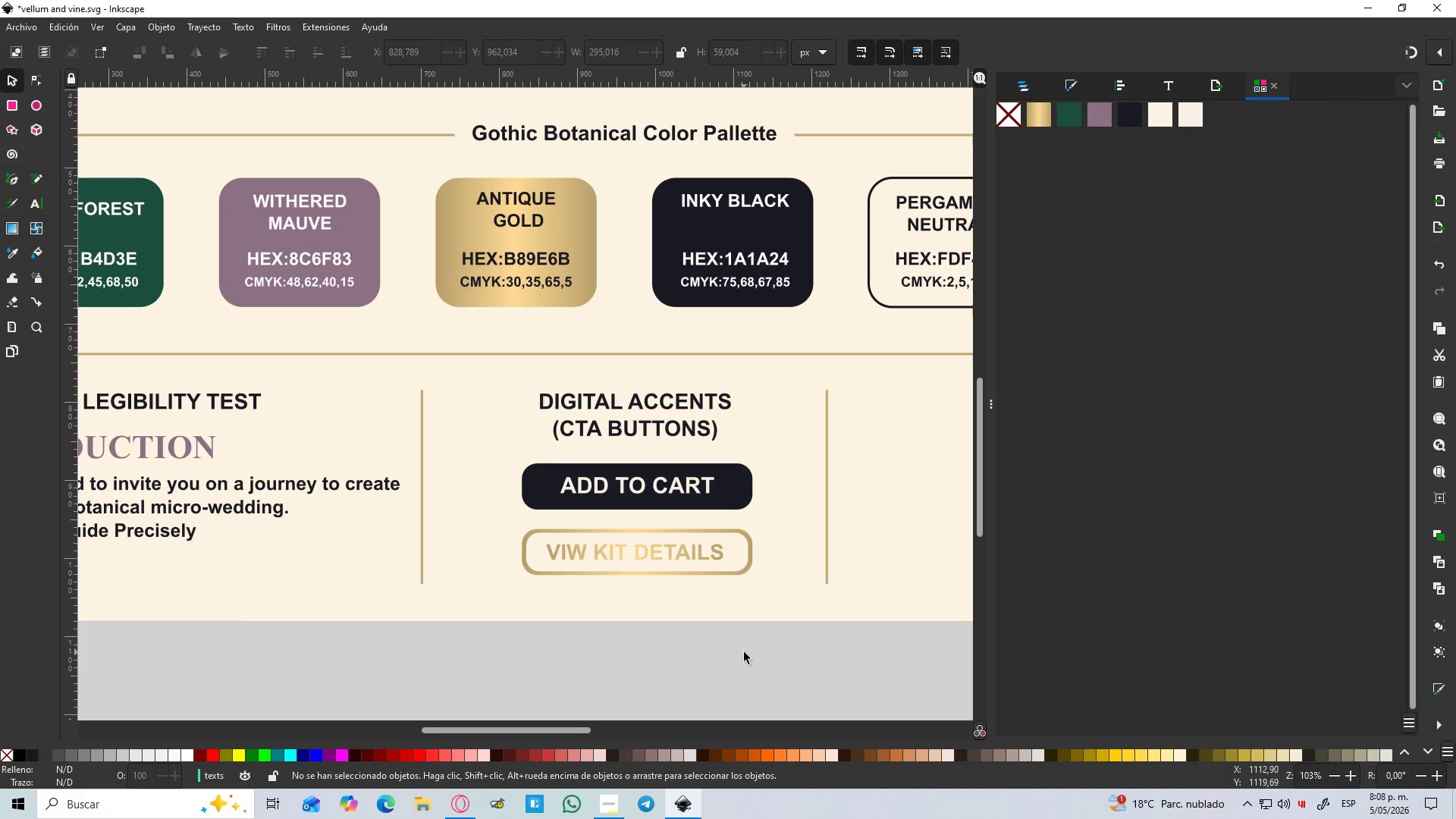 
hold_key(key=Space, duration=0.52)
 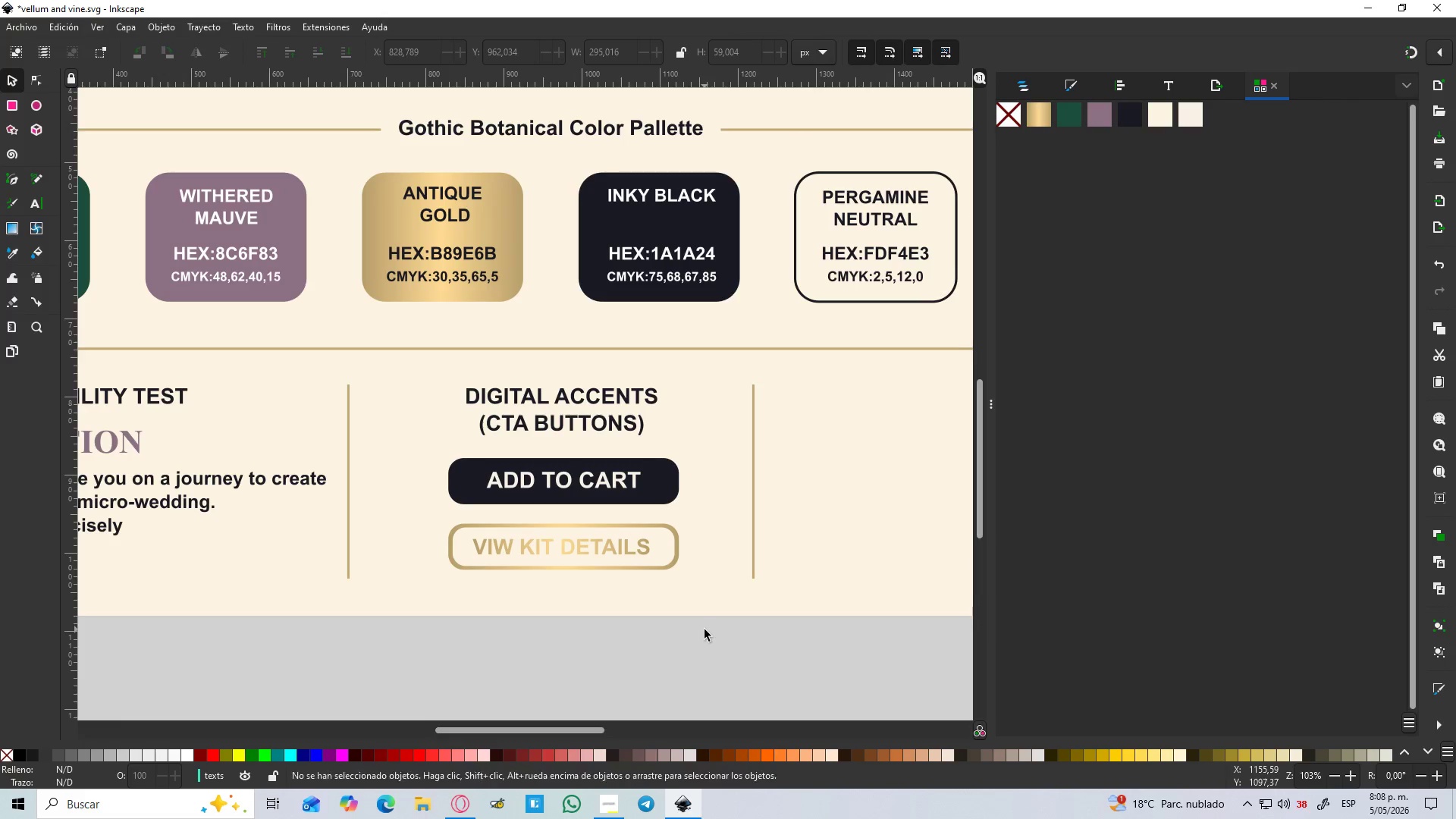 
hold_key(key=ControlLeft, duration=0.56)
scroll: coordinate [704, 629], scroll_direction: down, amount: 1.0
 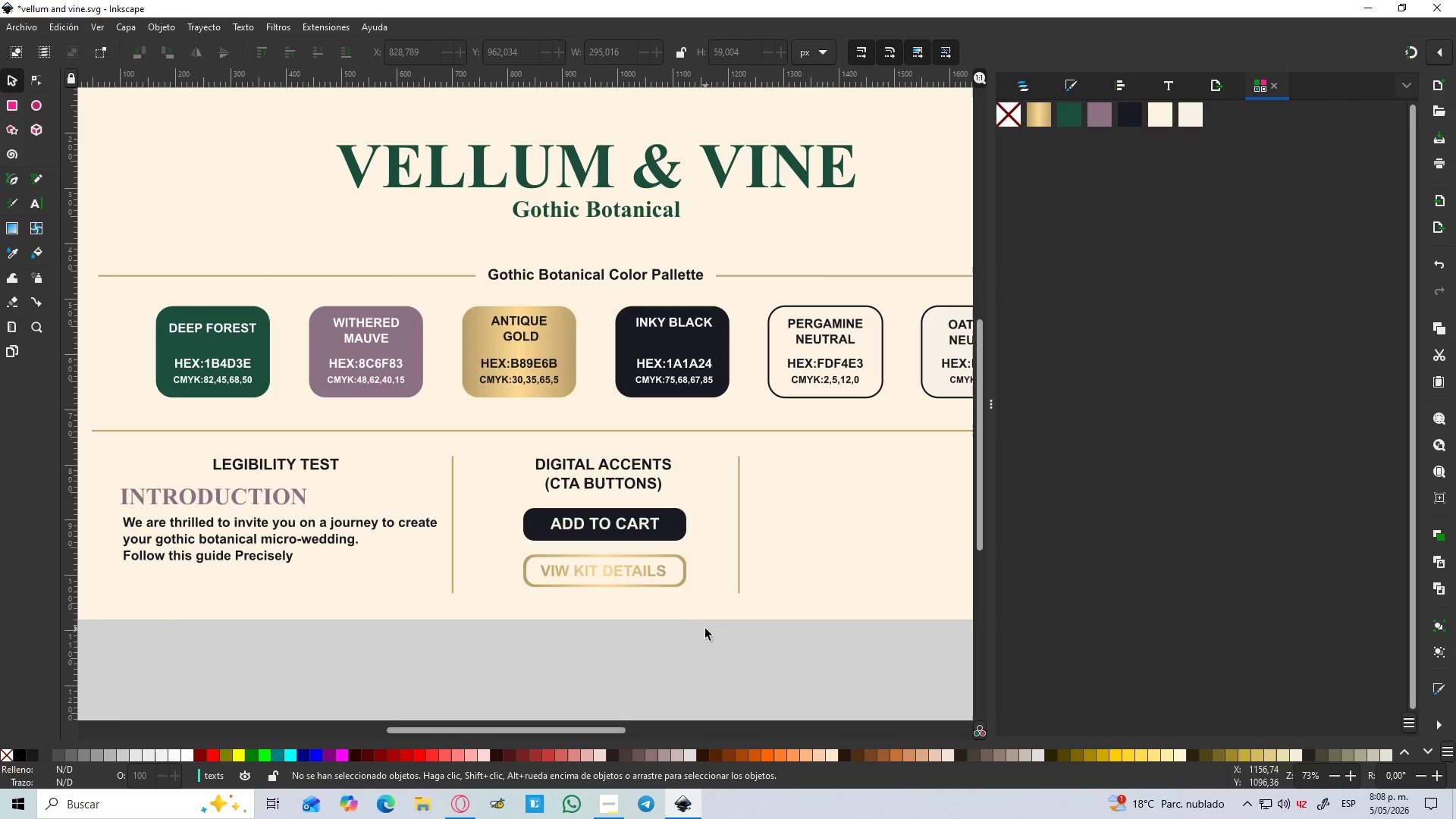 
left_click([714, 629])
 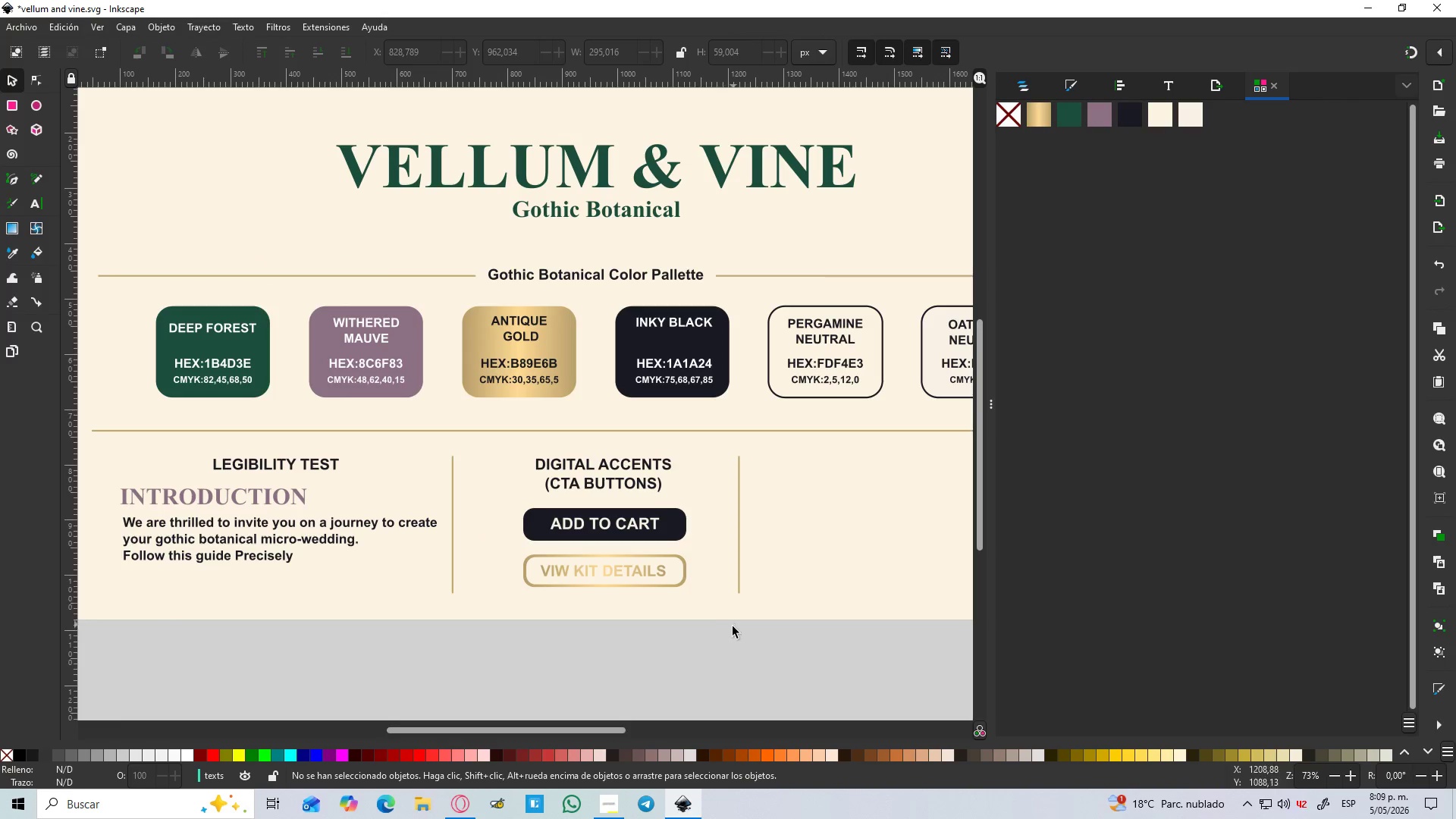 
left_click_drag(start_coordinate=[730, 629], to_coordinate=[507, 446])
 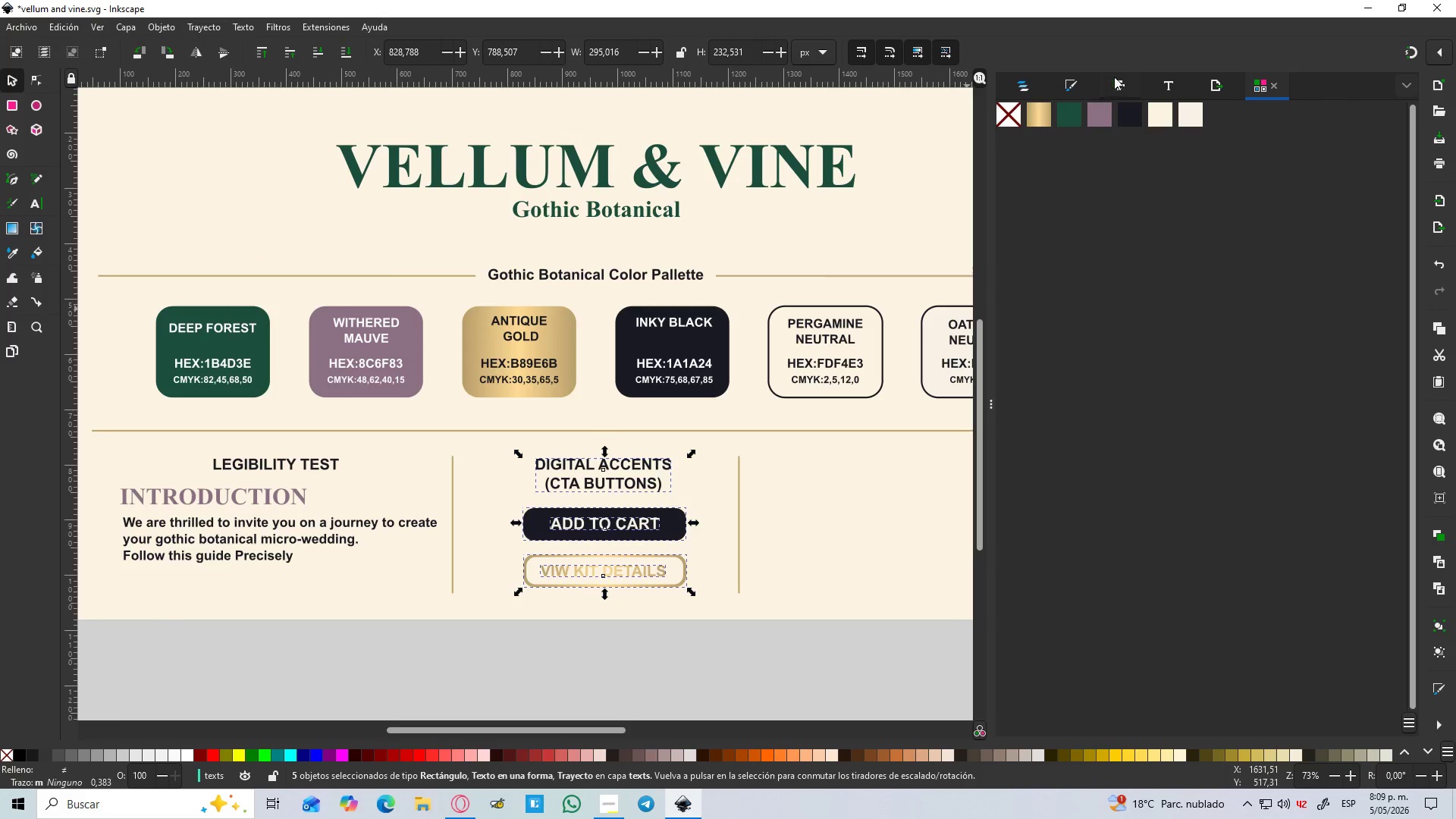 
double_click([1131, 198])
 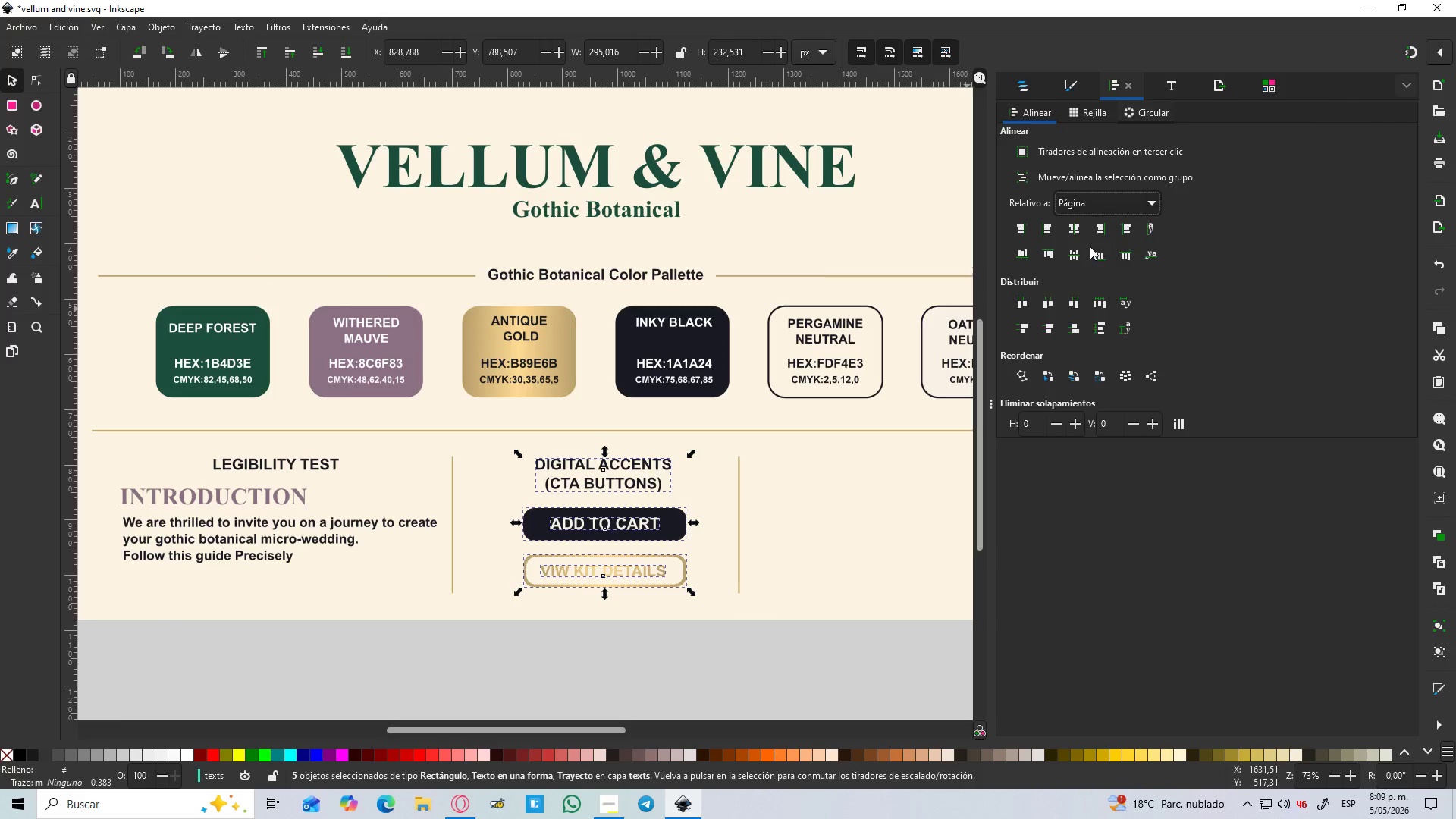 
double_click([1081, 230])
 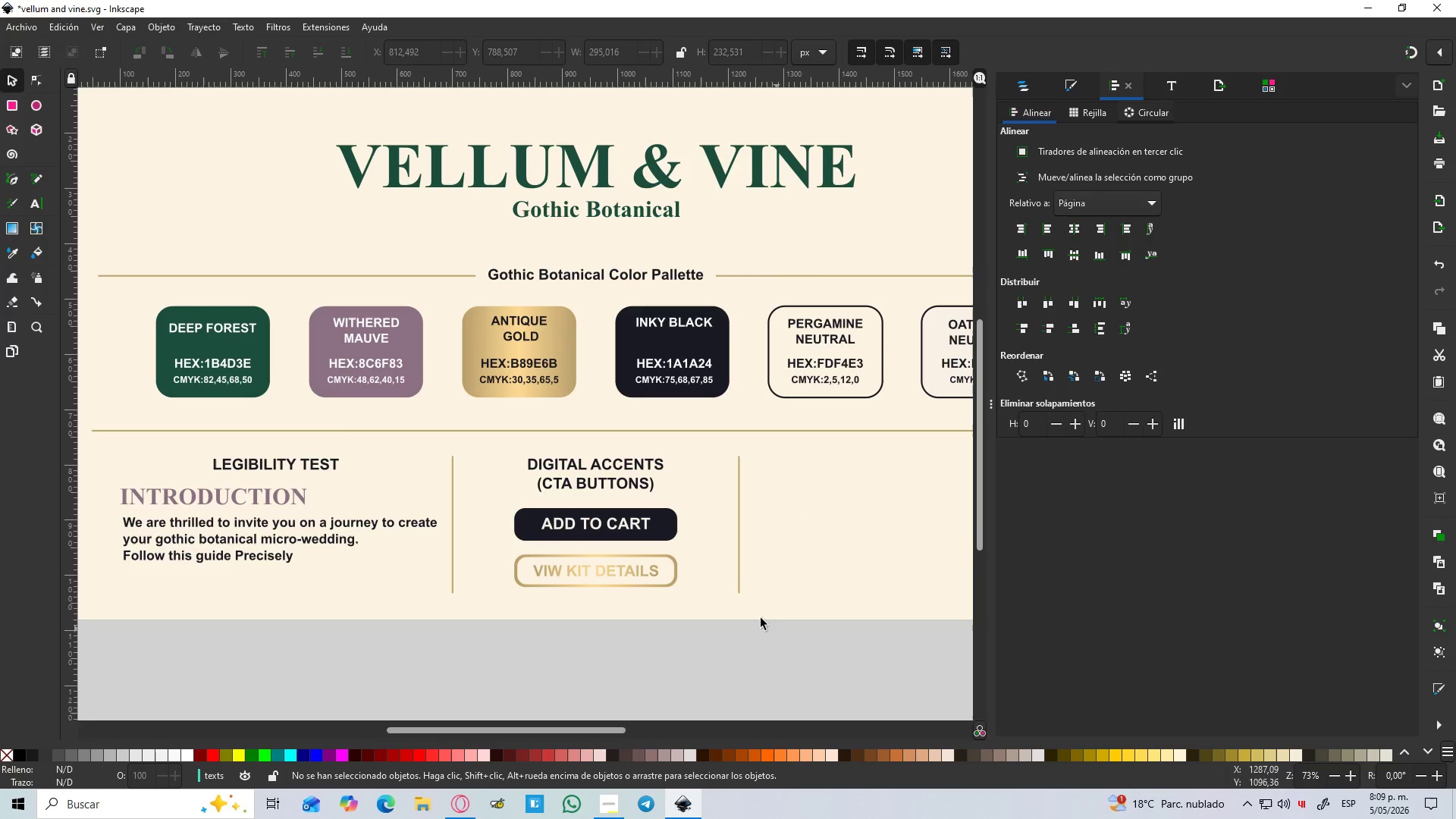 
hold_key(key=ControlLeft, duration=0.31)
 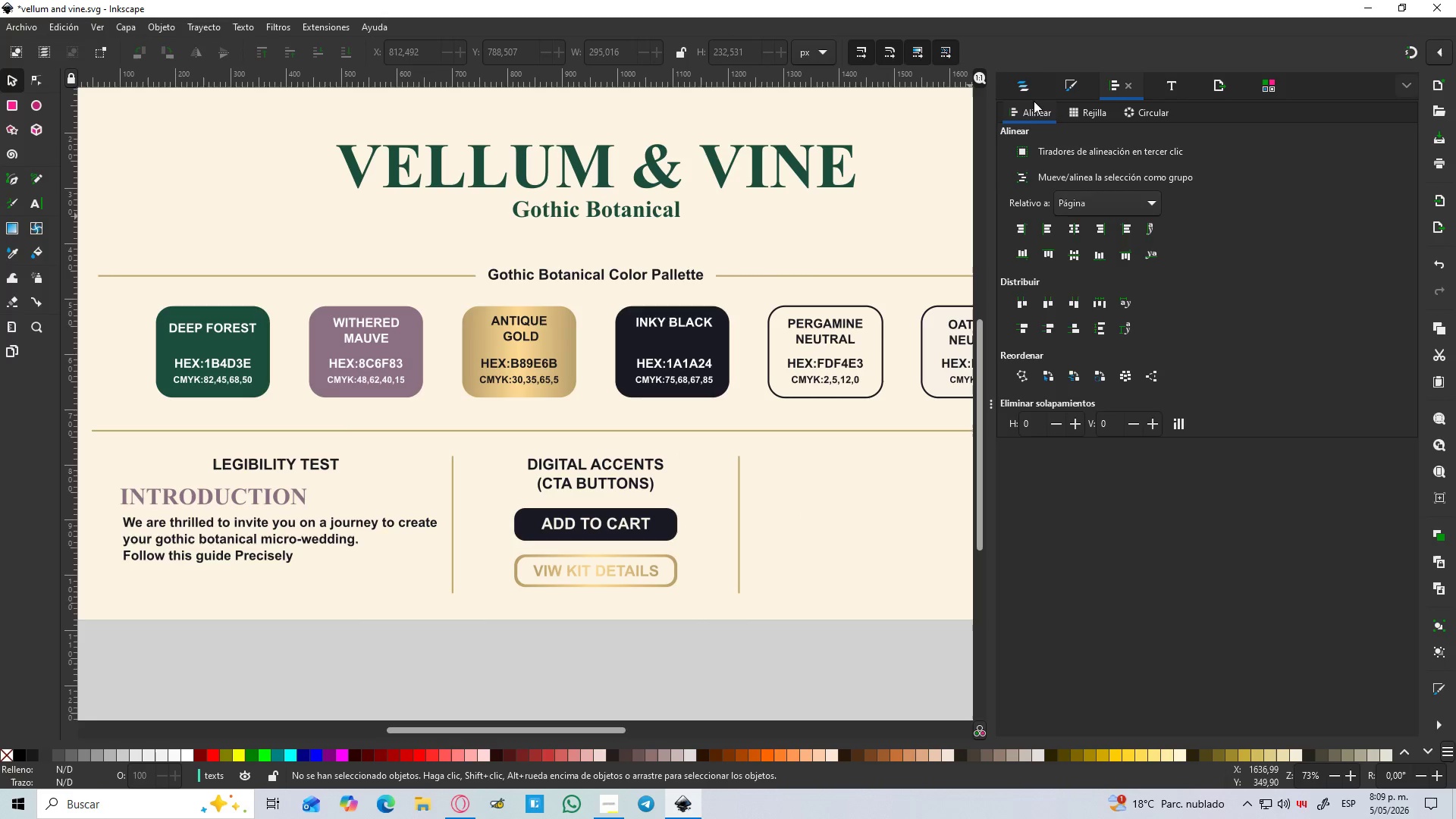 
left_click([1034, 92])
 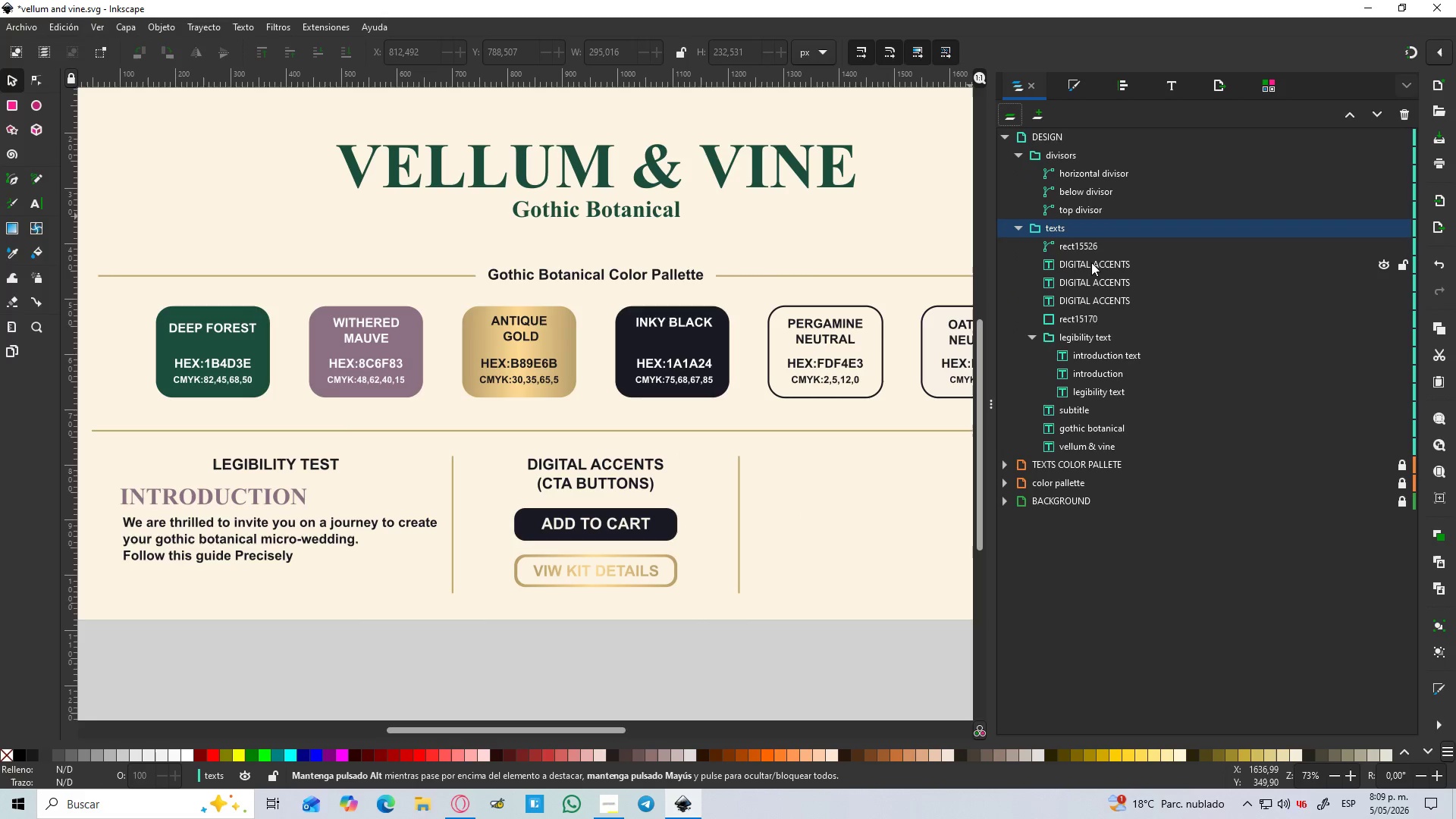 
left_click([1090, 249])
 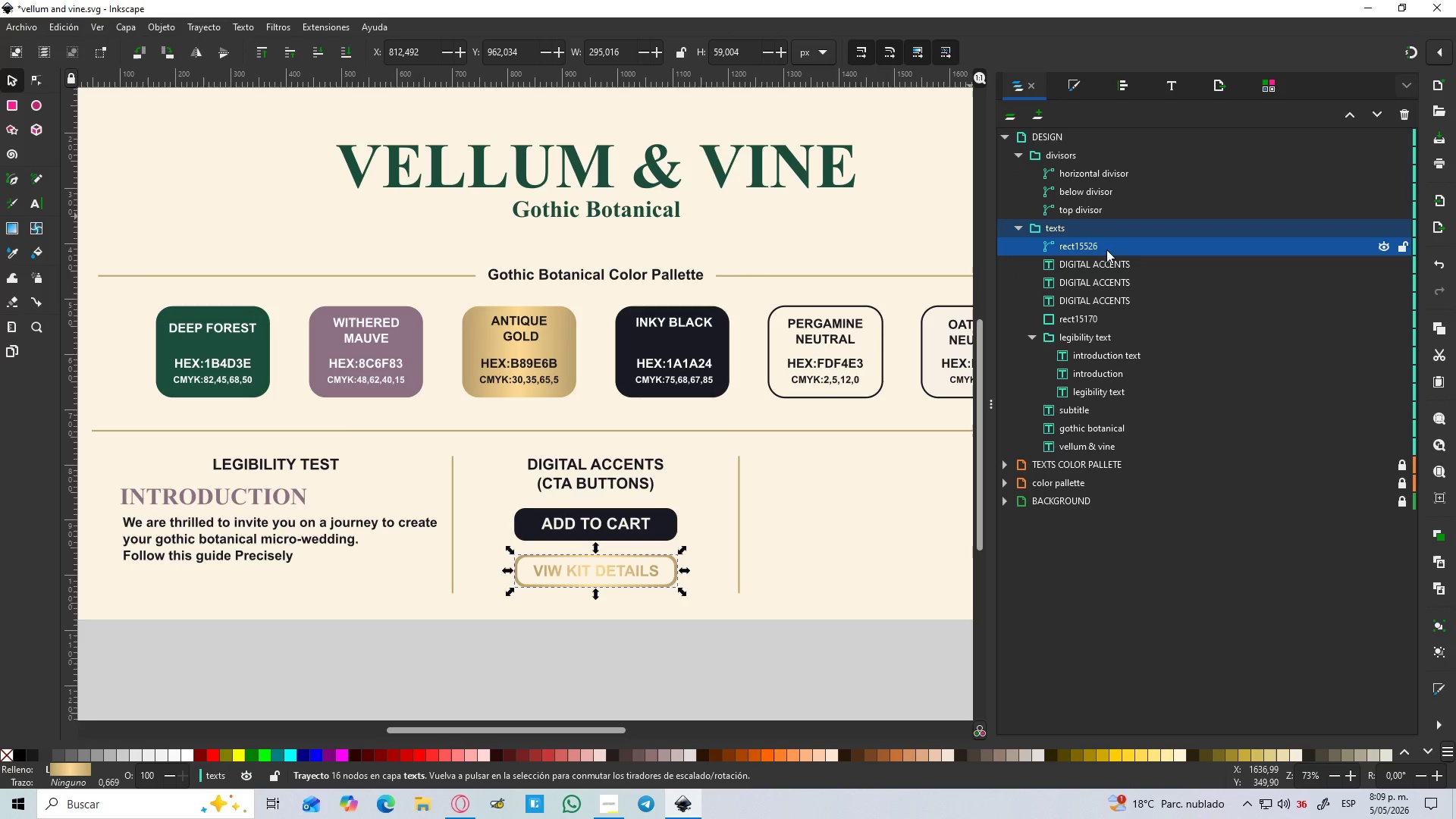 
left_click([647, 655])
 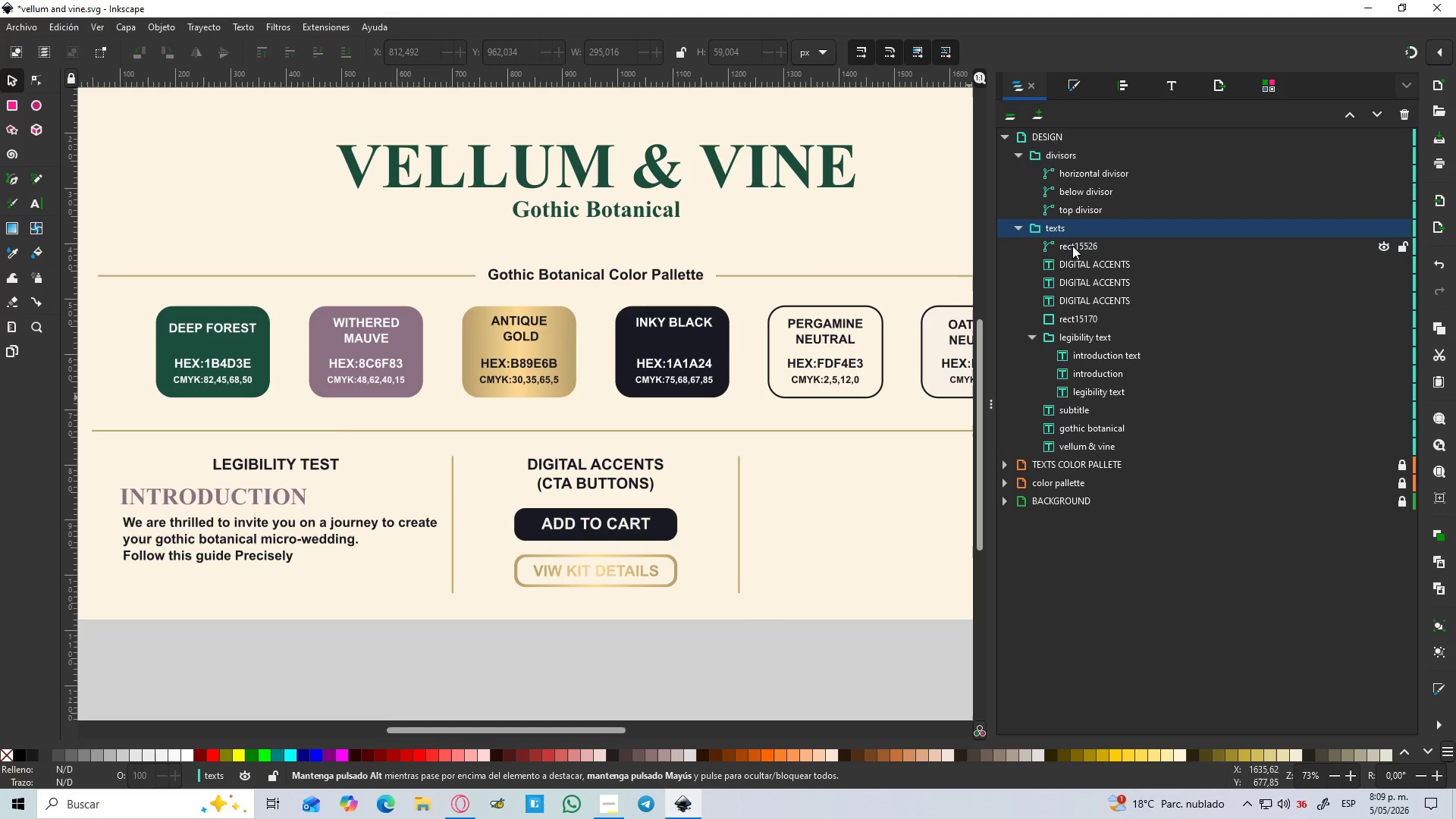 
wait(6.34)
 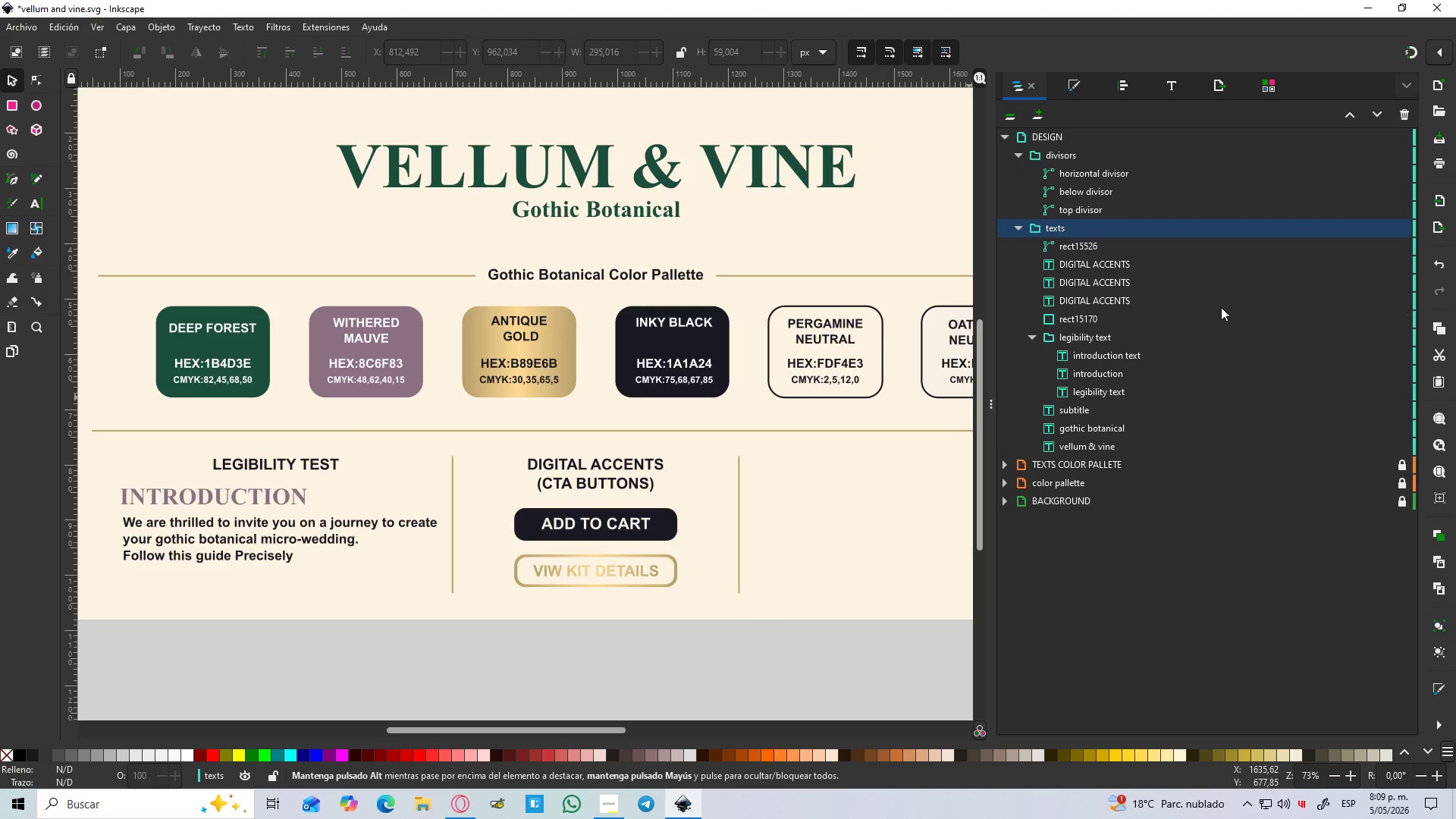 
left_click([1089, 318])
 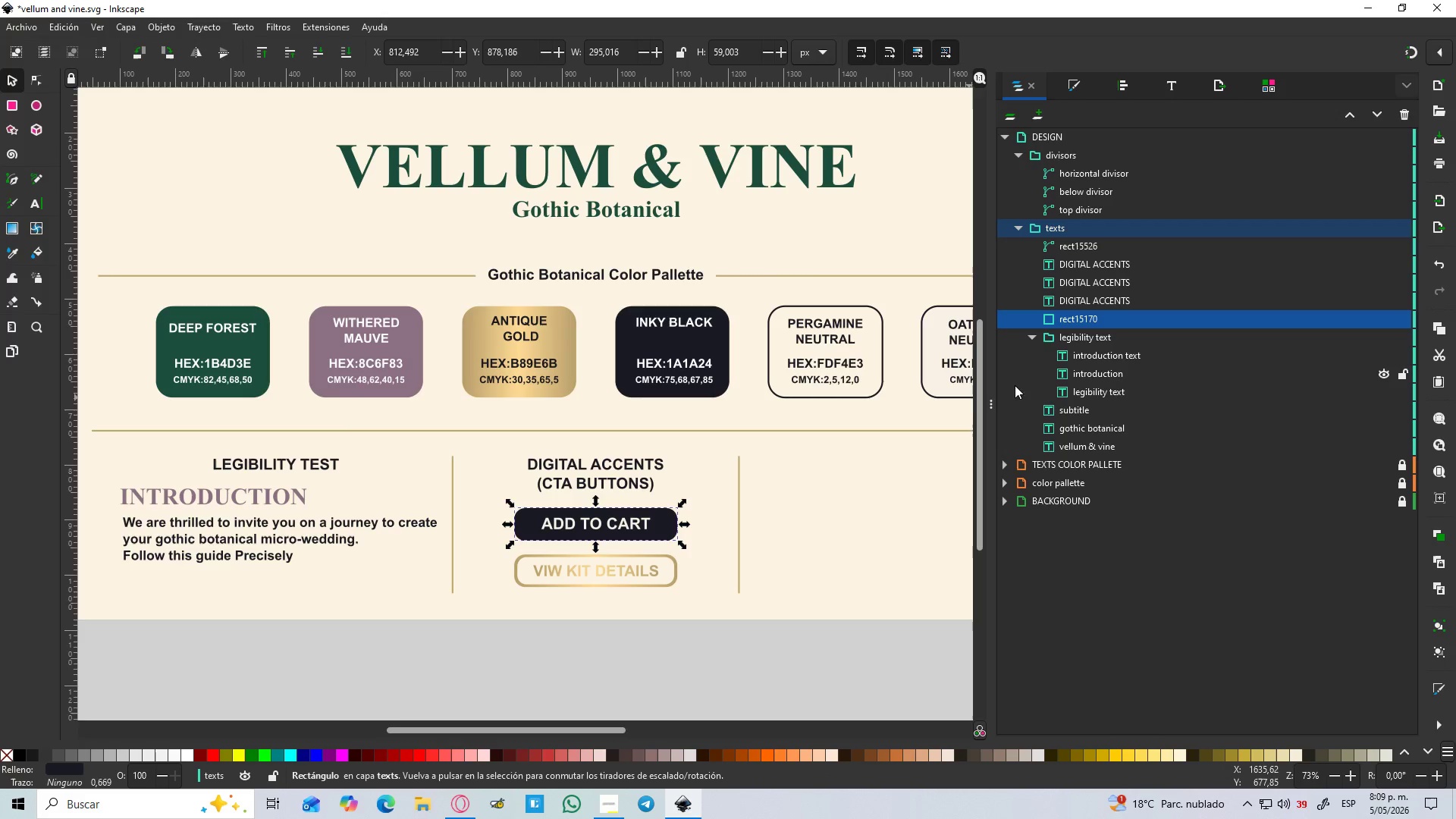 
hold_key(key=ShiftLeft, duration=1.22)
left_click([1100, 247])
 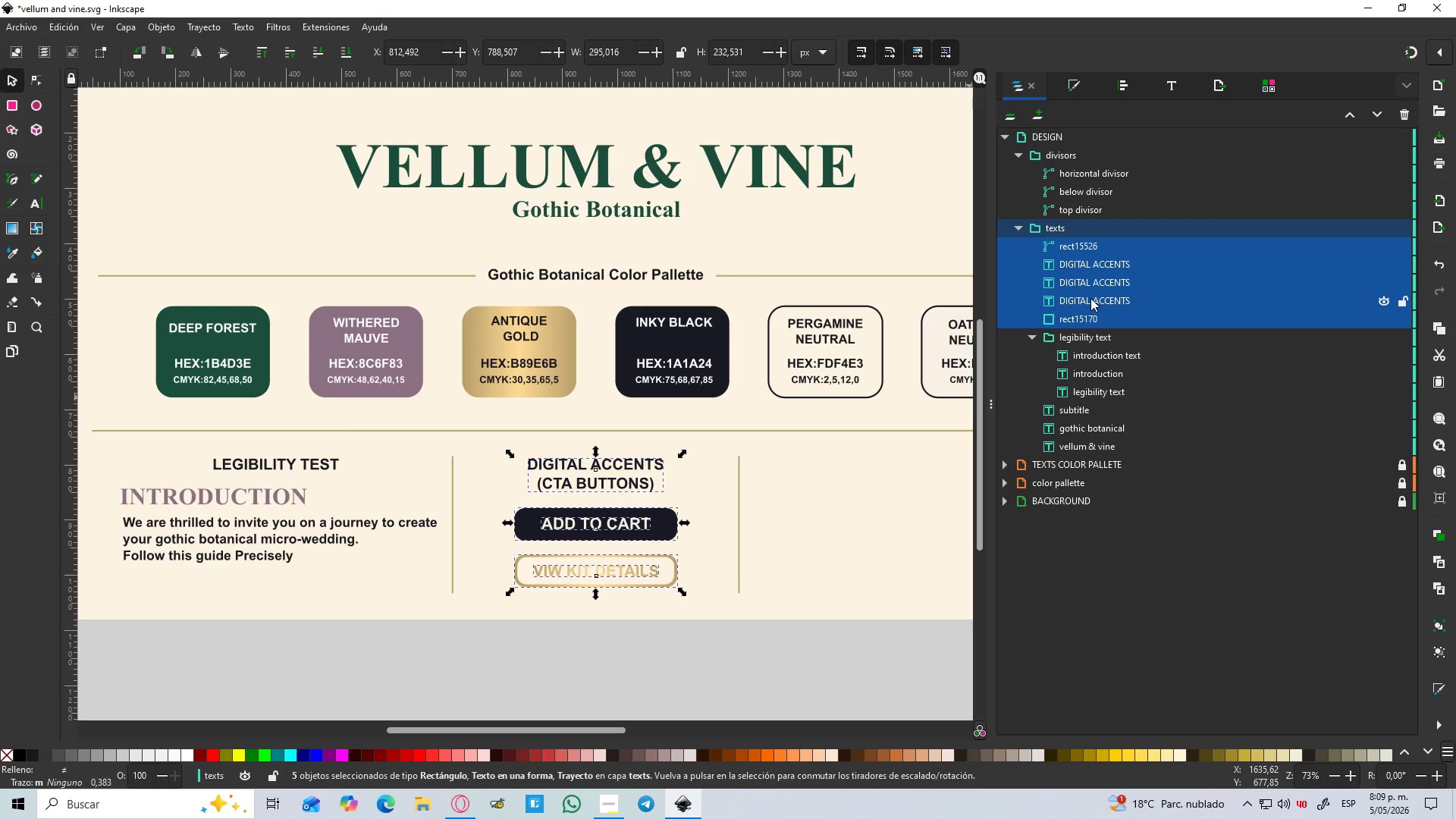 
left_click([1088, 318])
 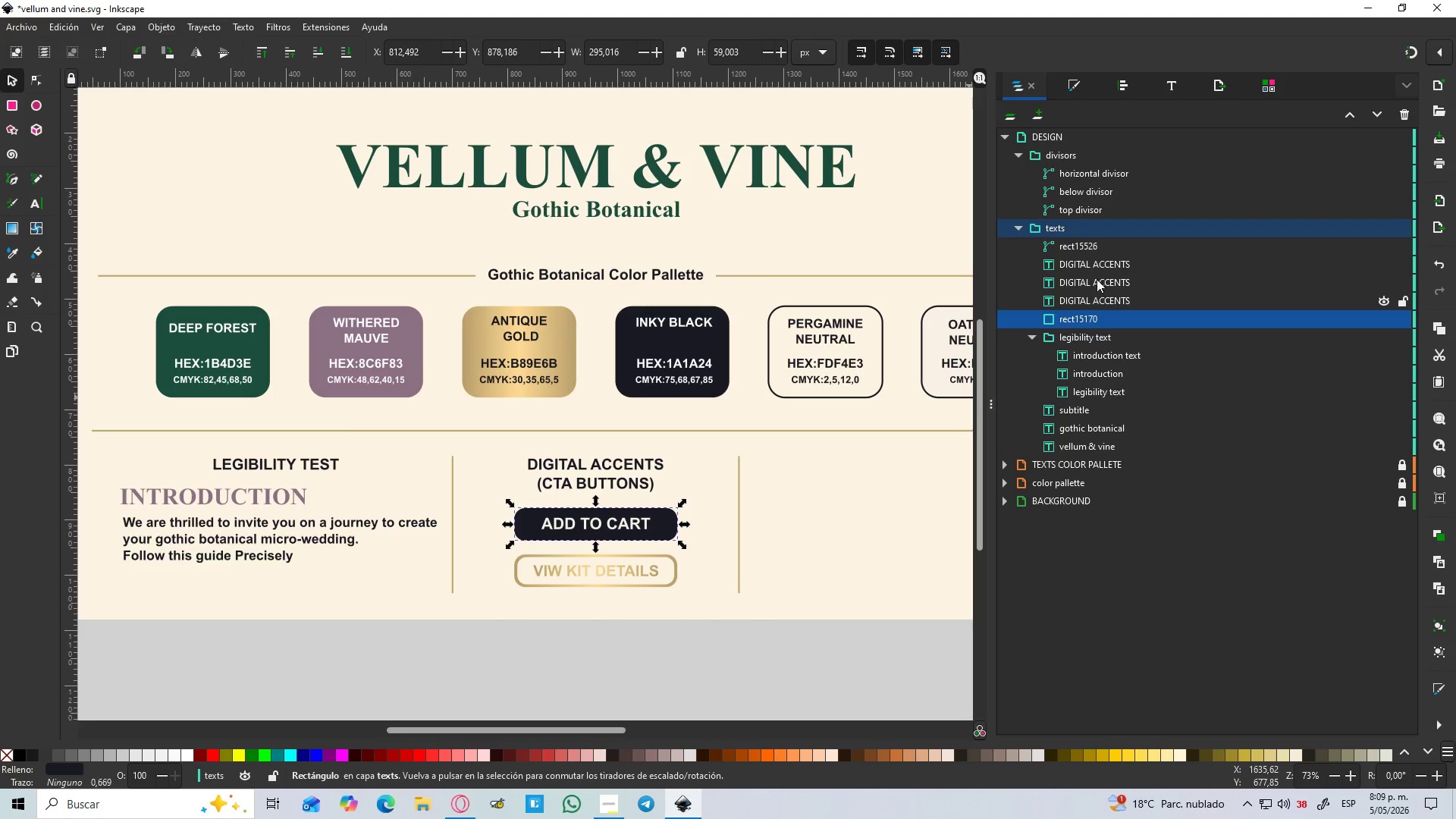 
hold_key(key=ControlLeft, duration=1.0)
left_click([1096, 249])
 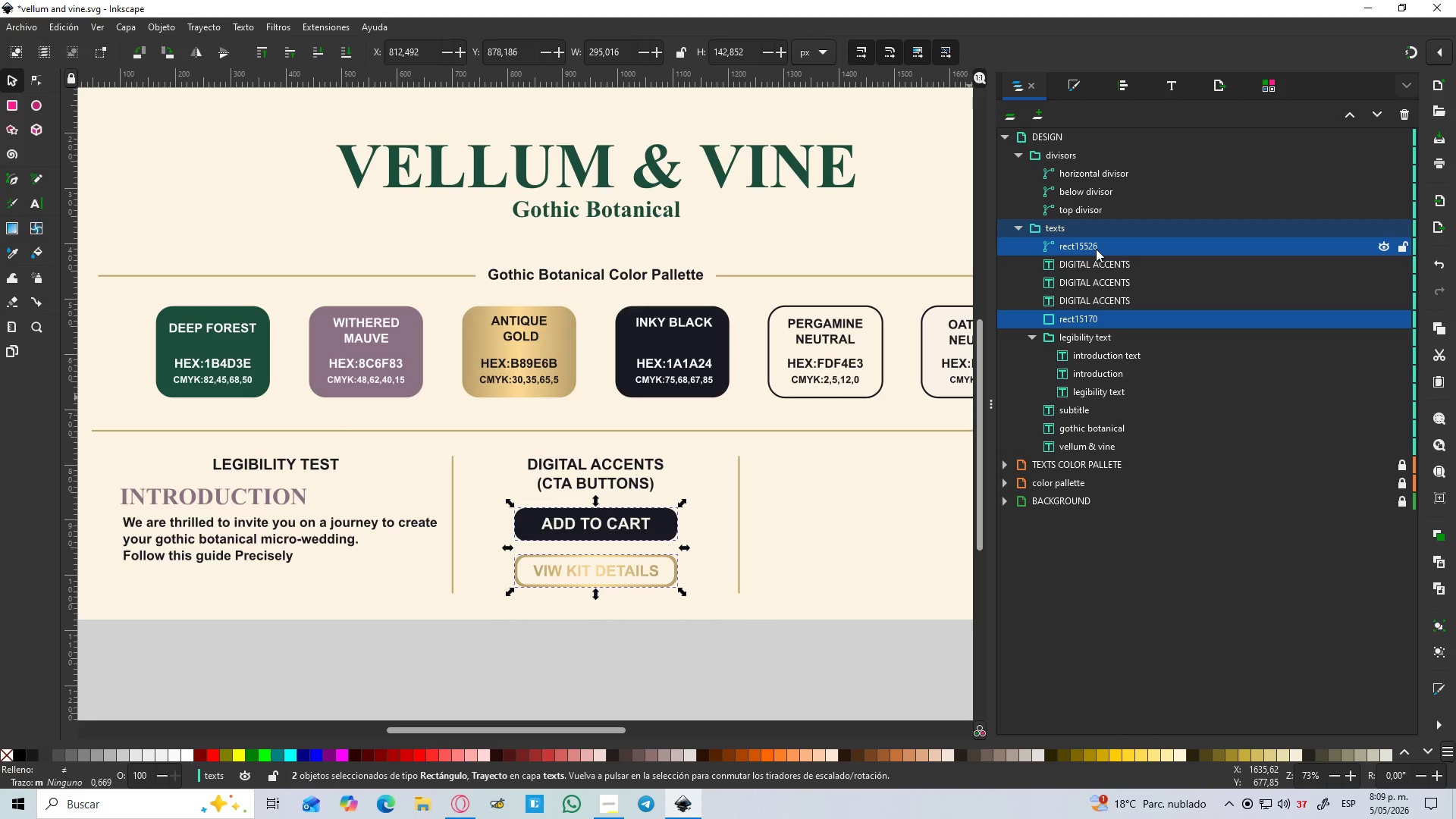 
key(Control+G)
 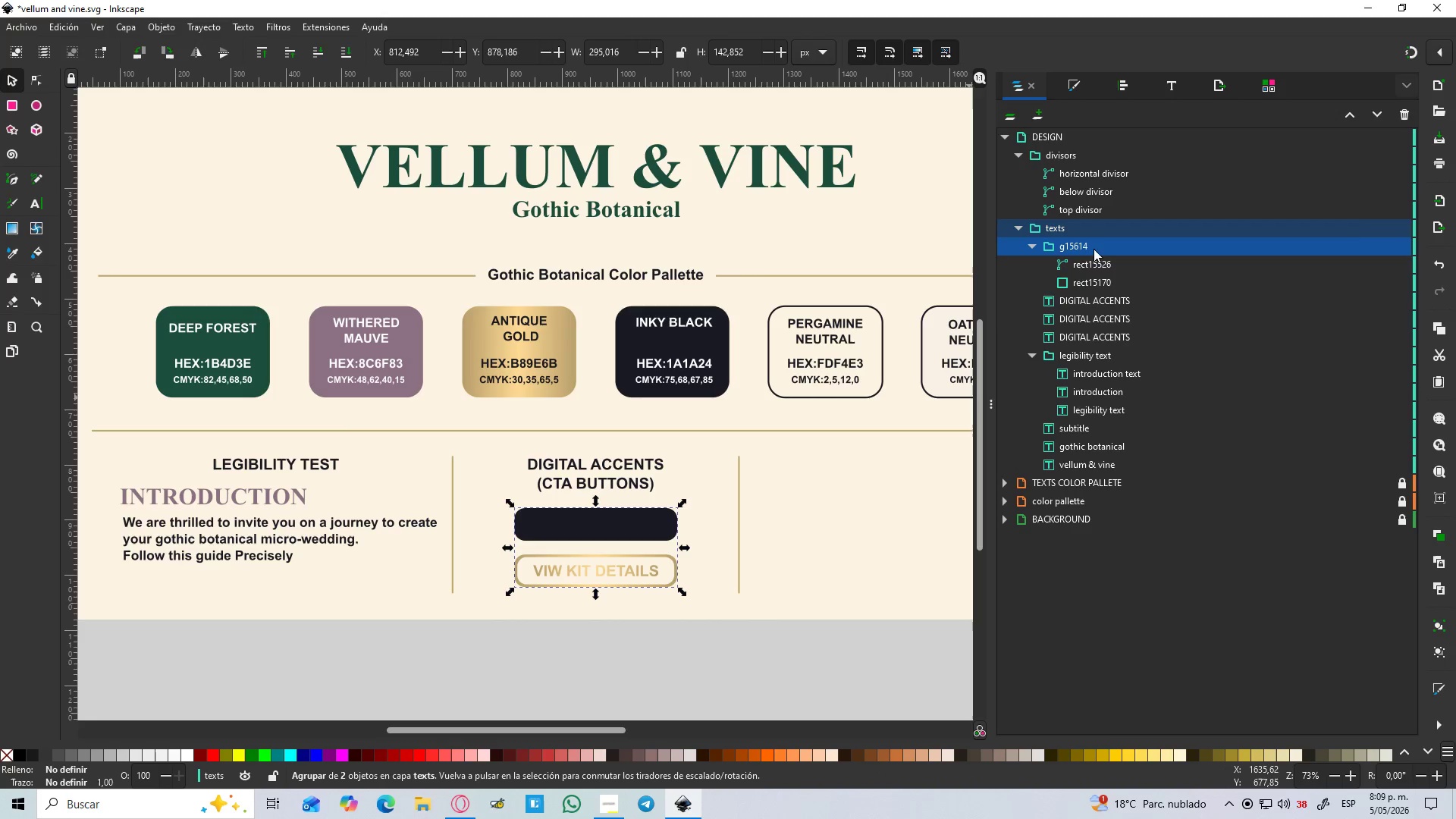 
left_click([1082, 249])
 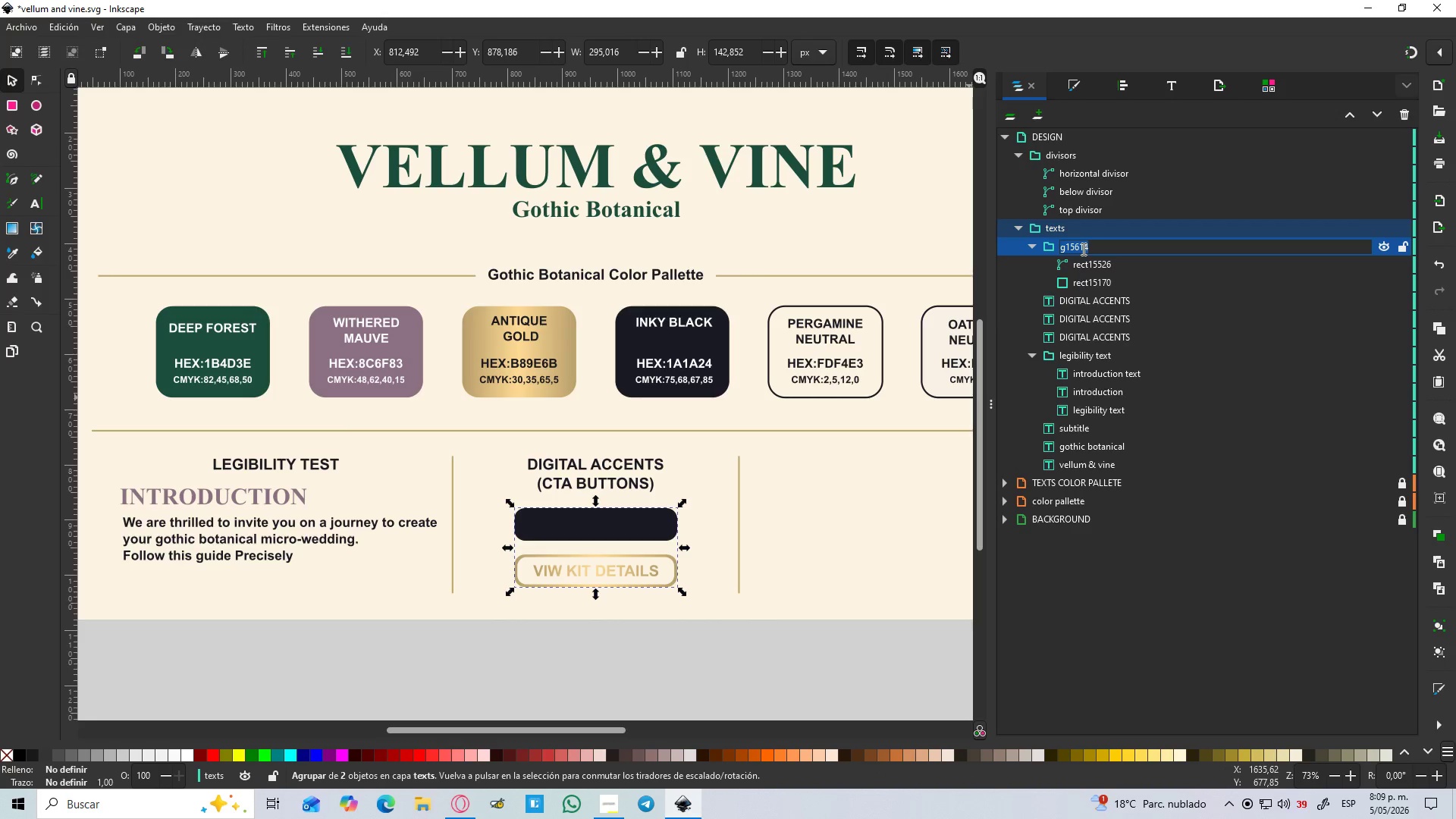 
type(BUTONDS)
key(Backspace)
key(Backspace)
 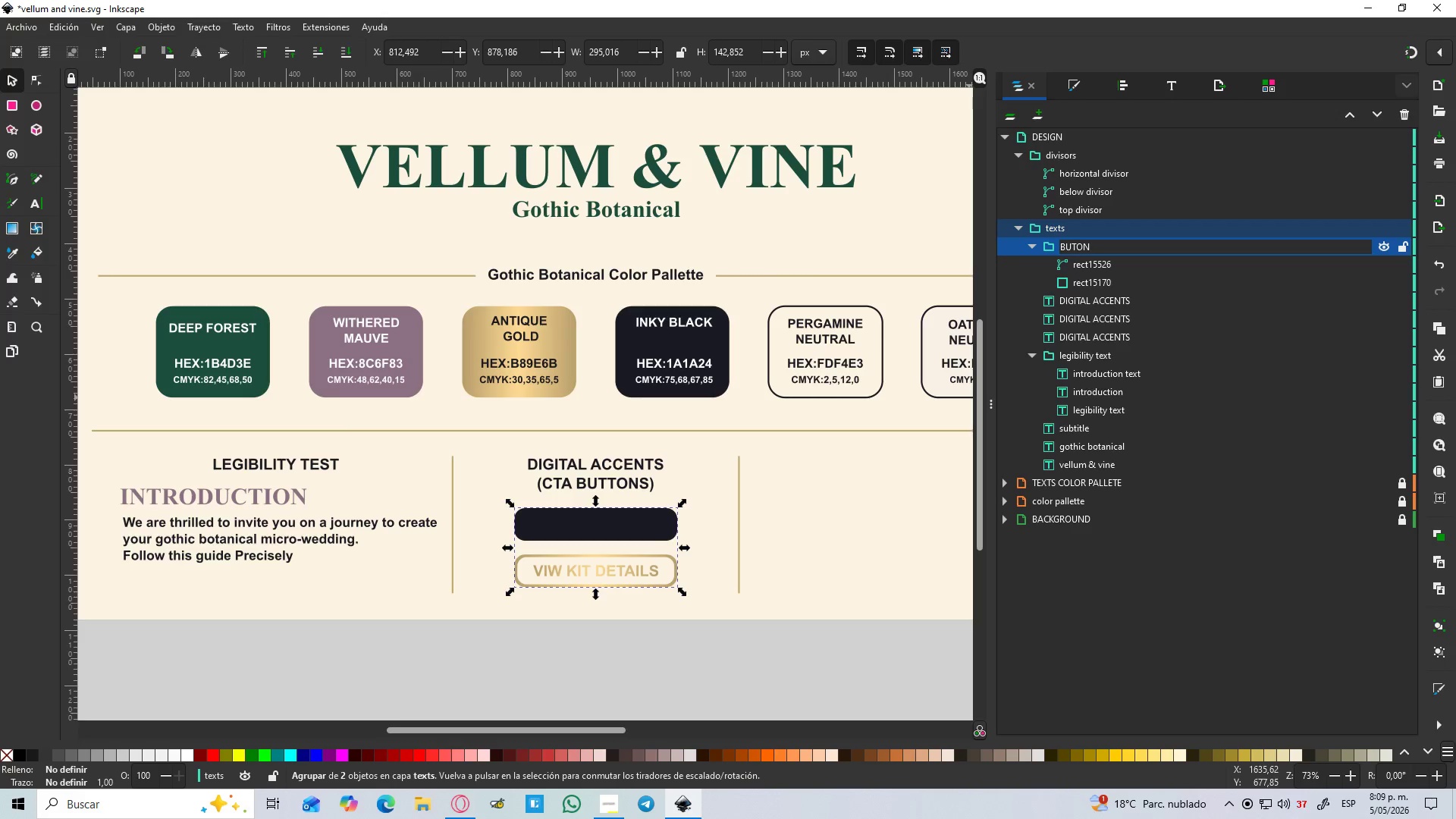 
key(Backspace)
key(Backspace)
type(TONS)
 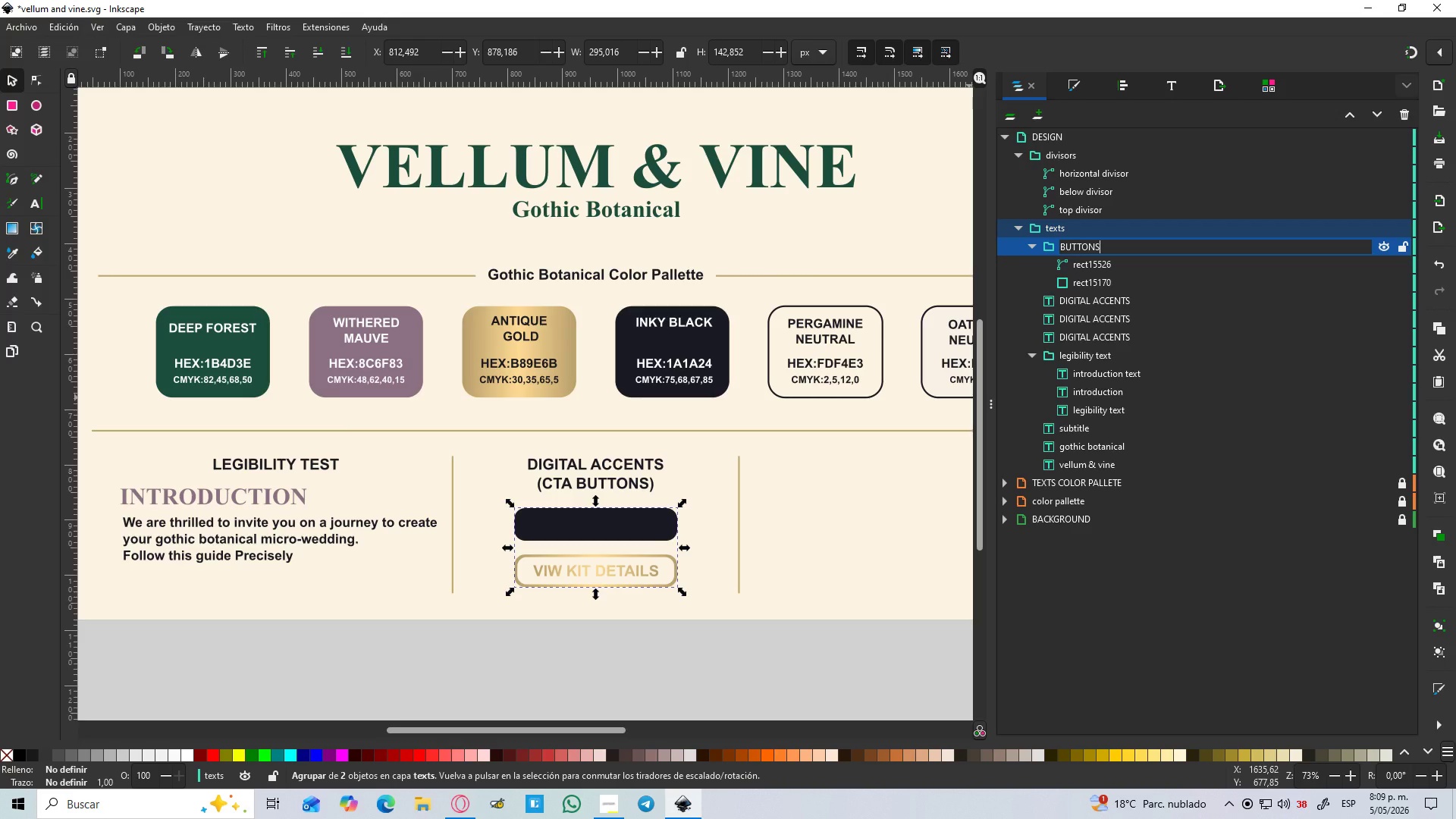 
key(Enter)
 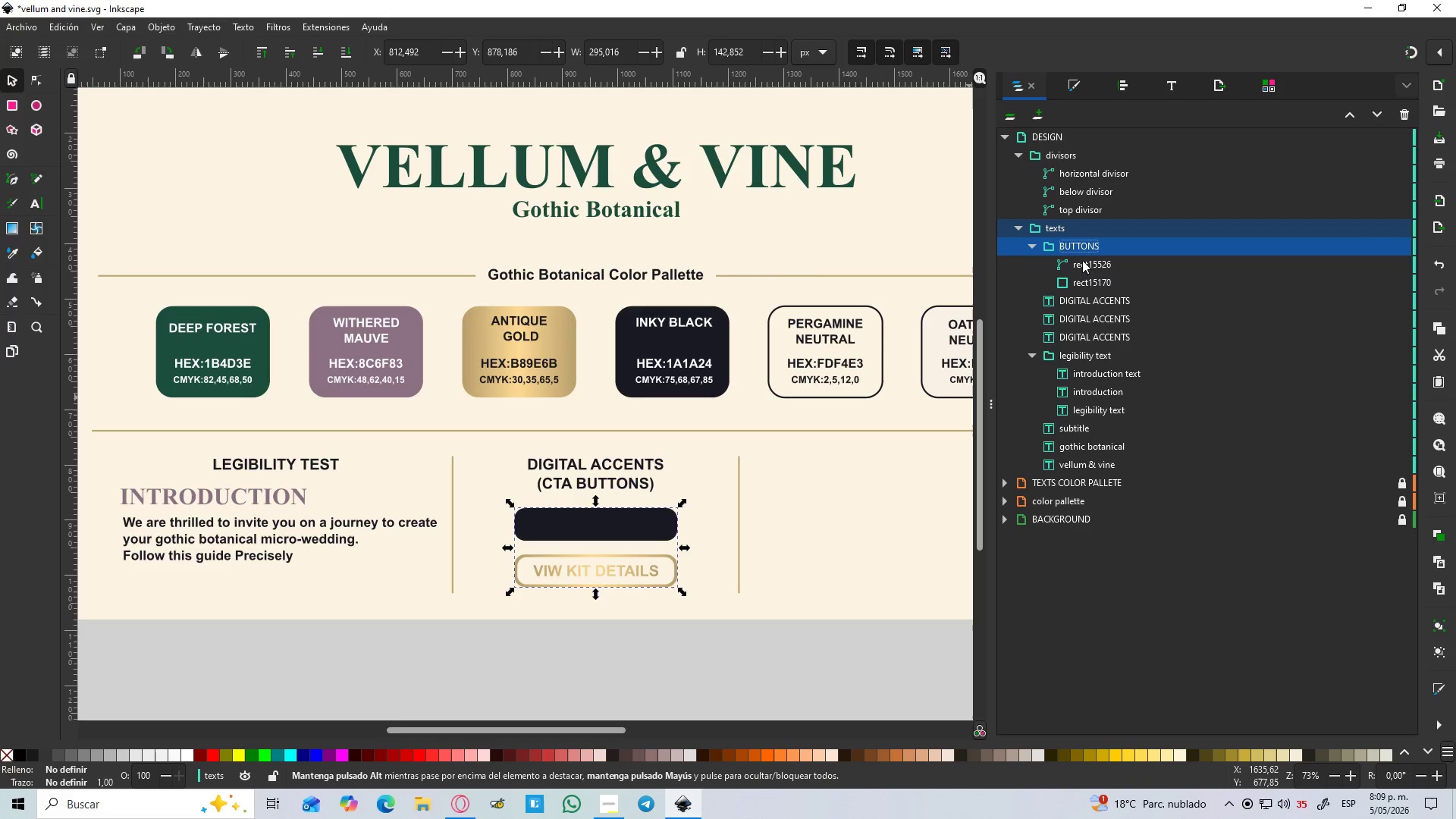 
double_click([1080, 269])
 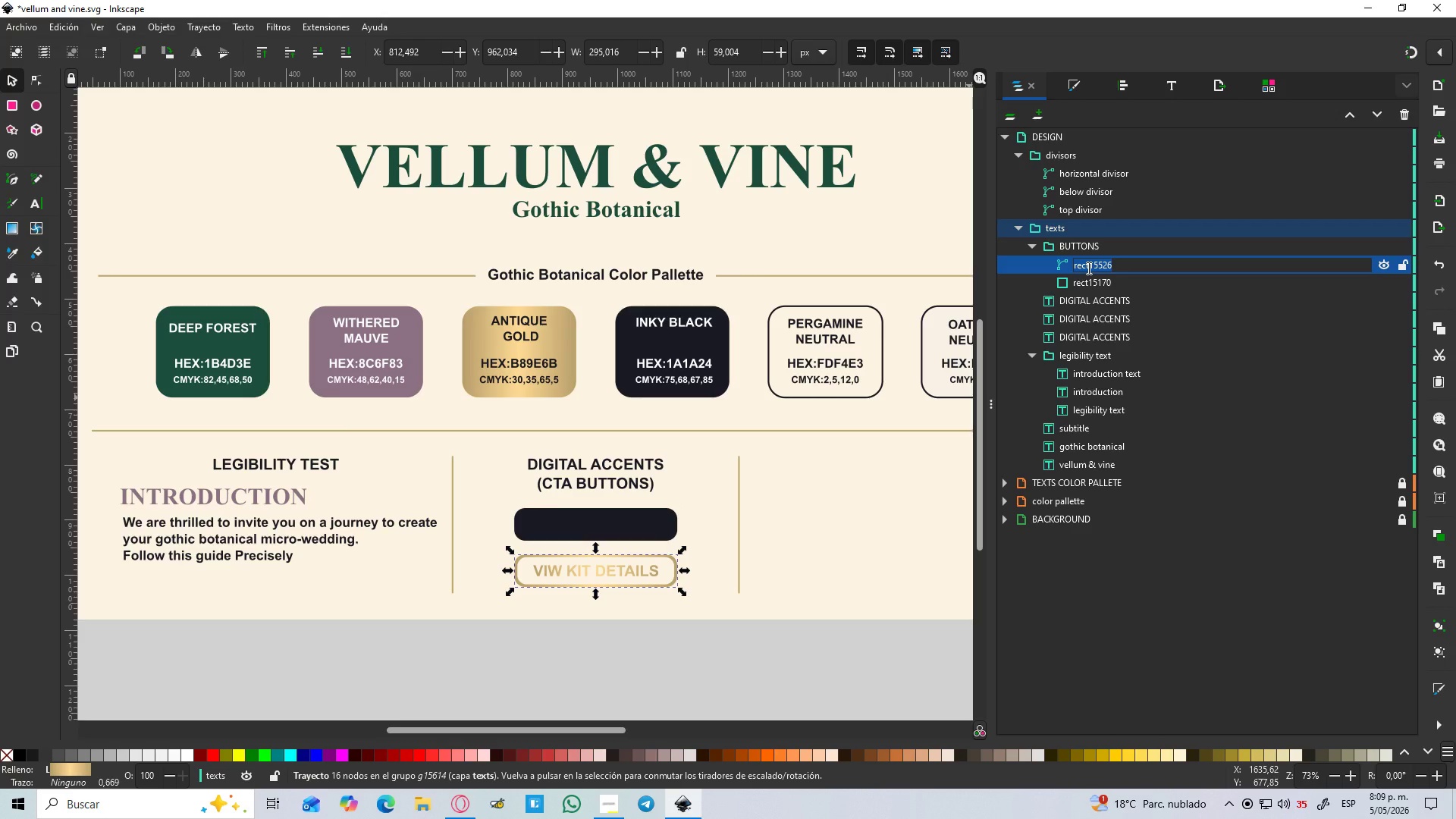 
type(VIEW J)
key(Backspace)
type(KIT)
 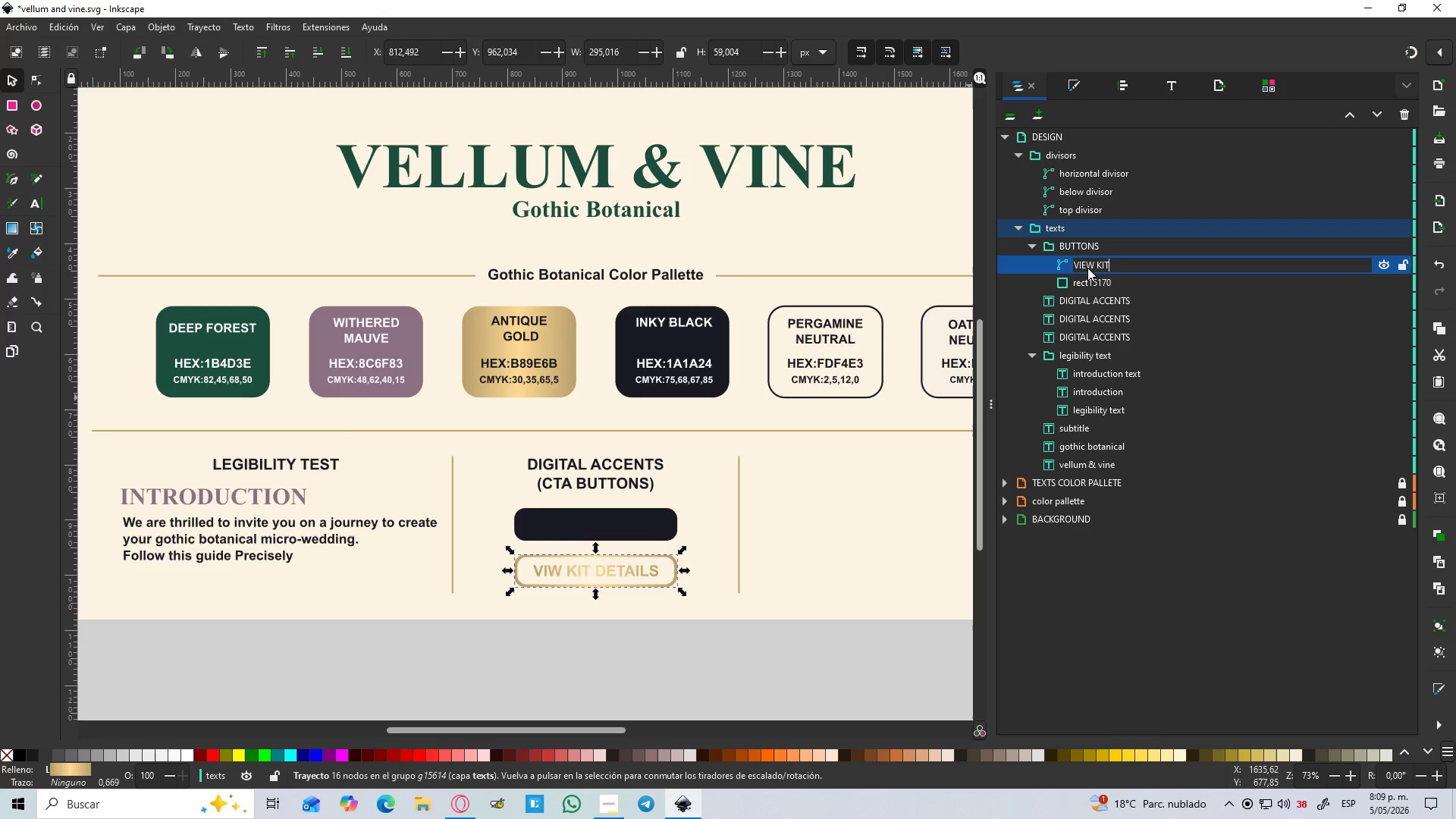 
key(Enter)
 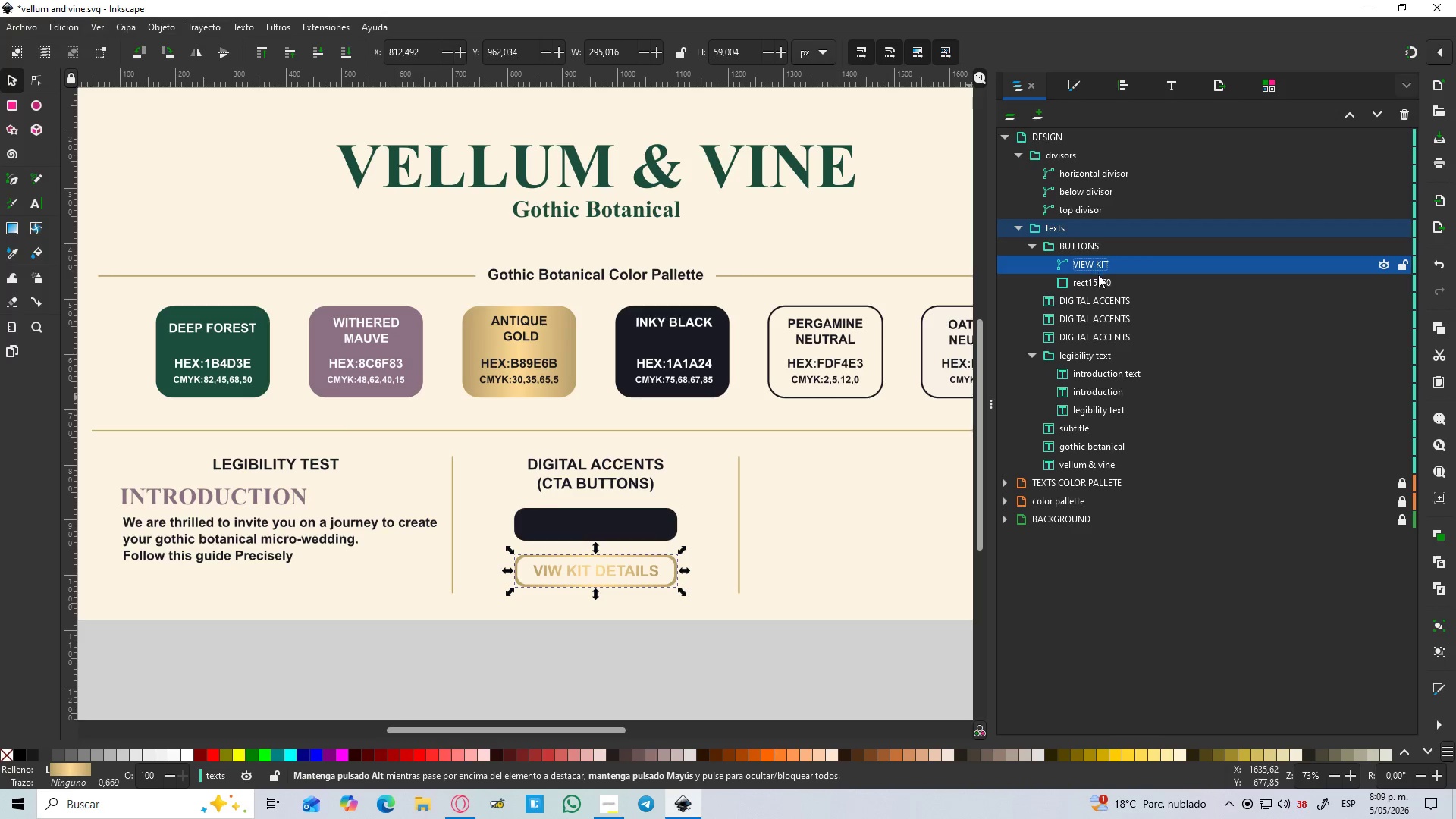 
double_click([1099, 286])
 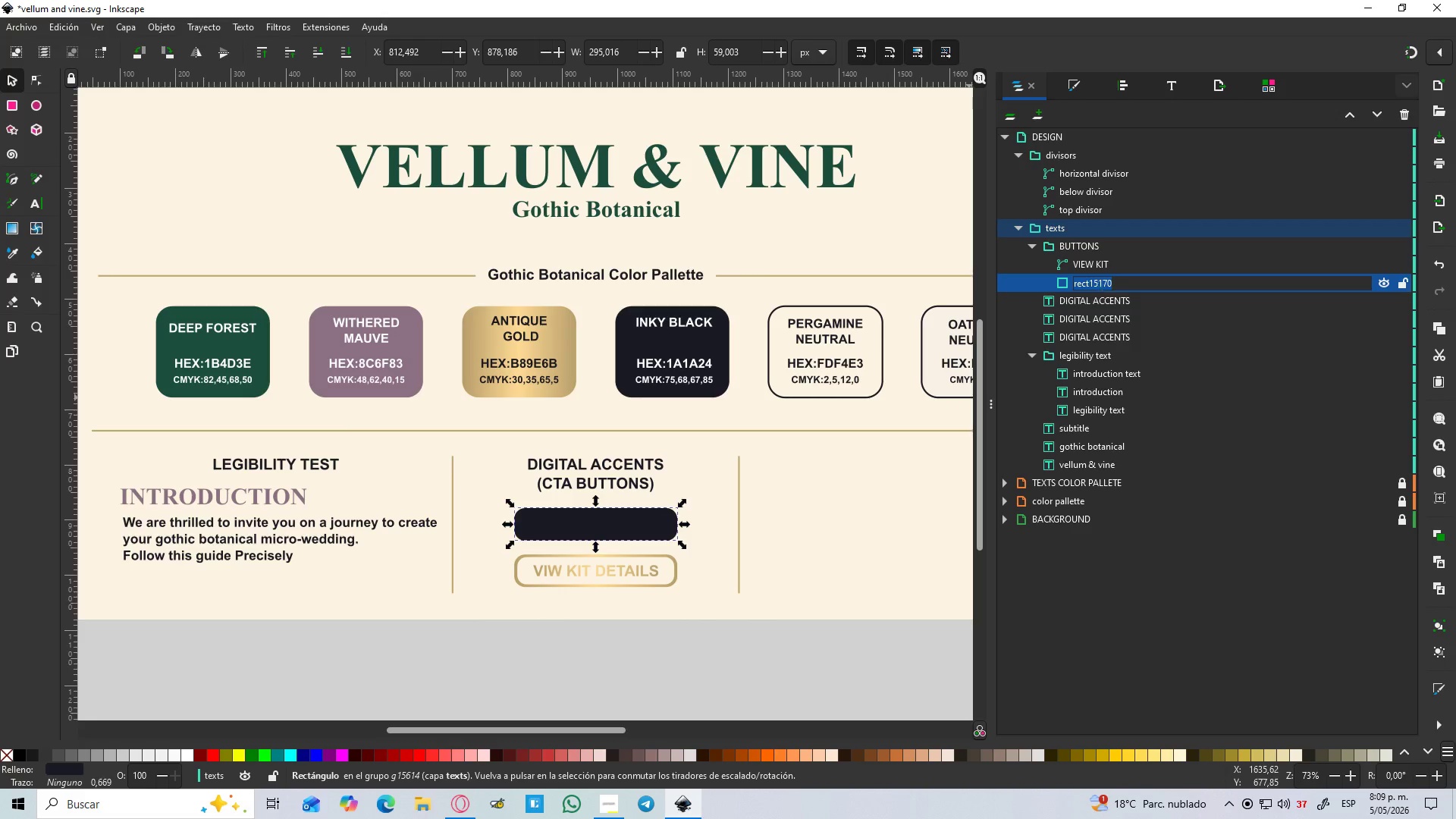 
type(ADD)
 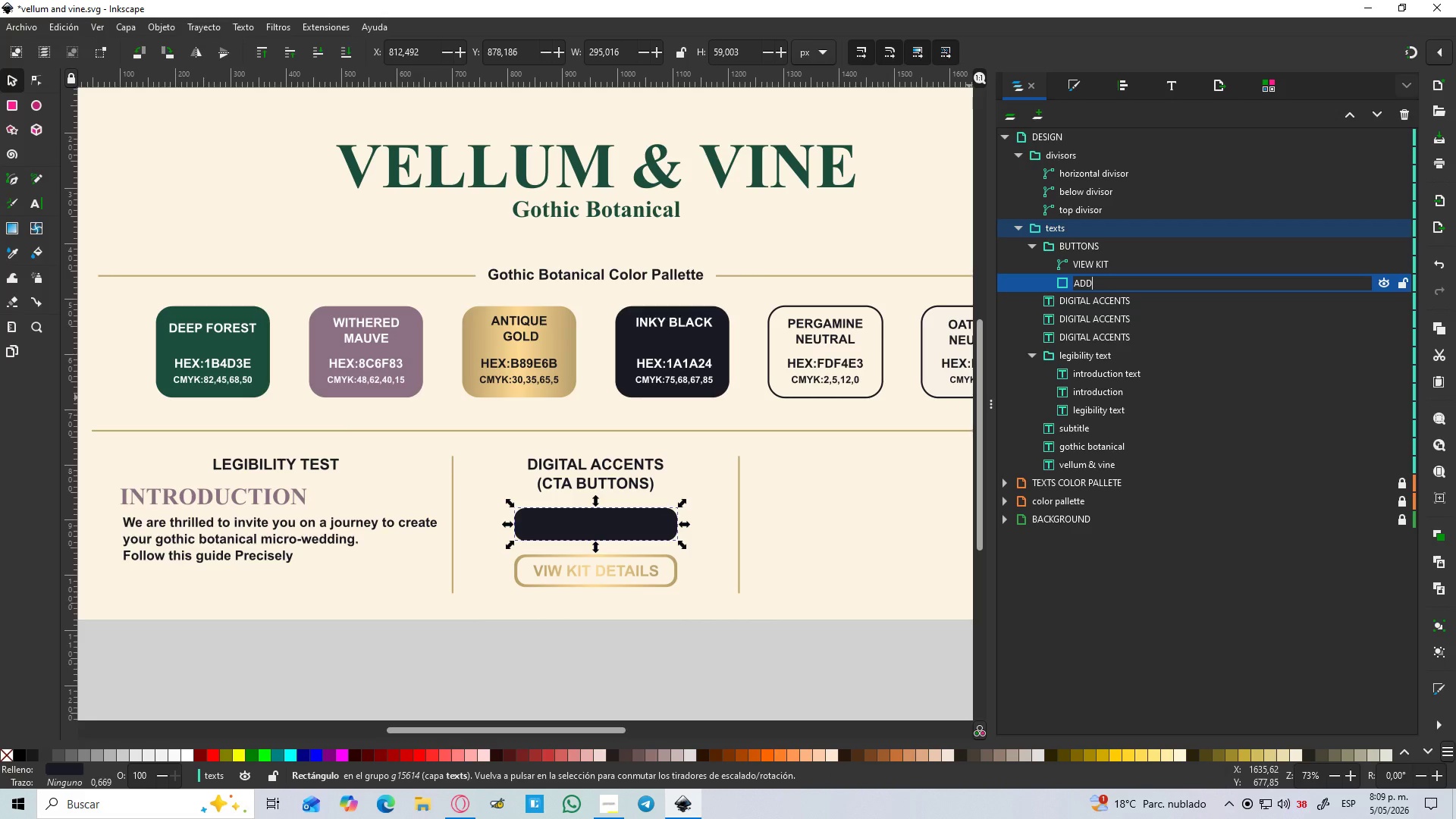 
key(Enter)
 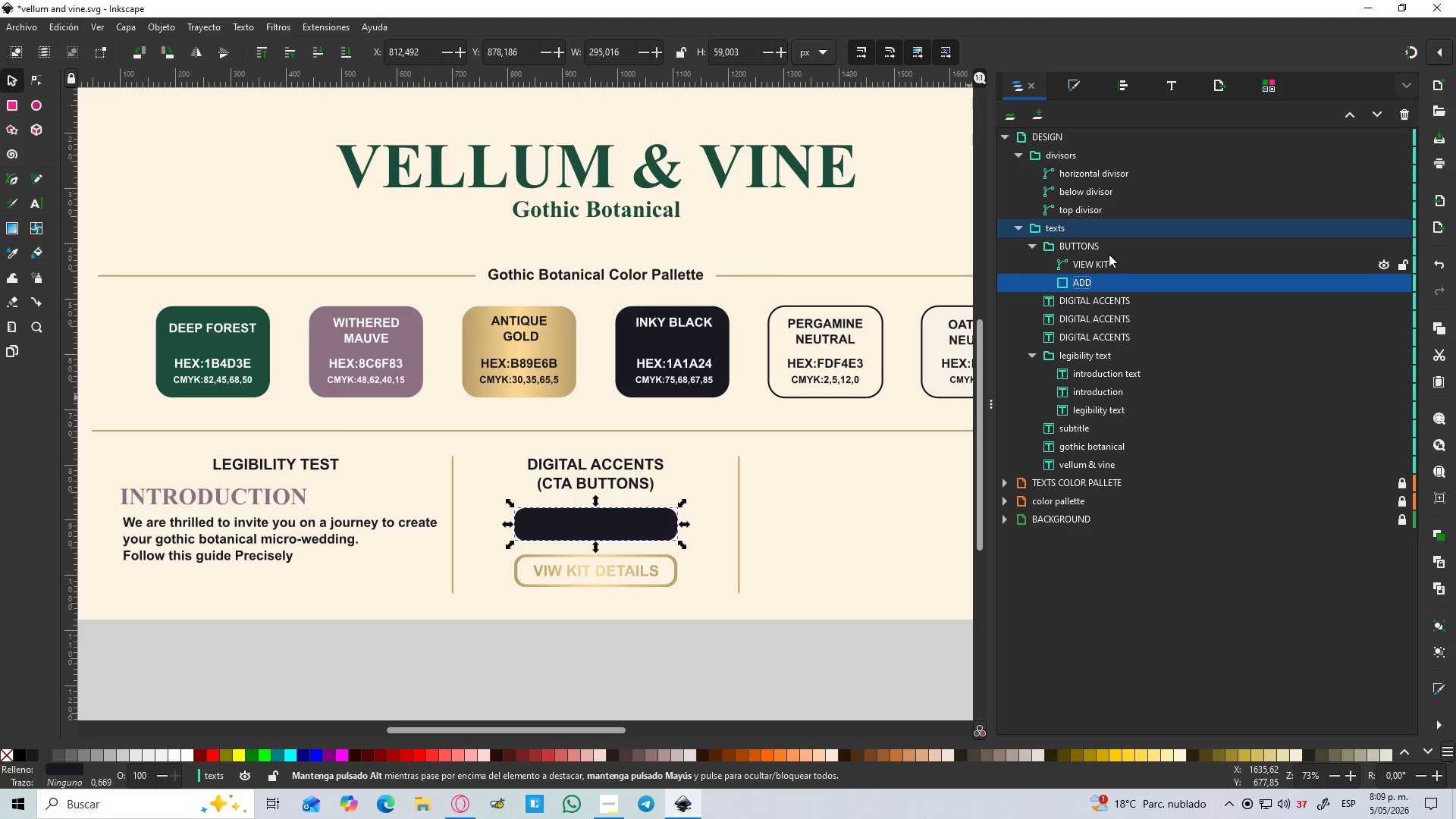 
left_click([1100, 248])
 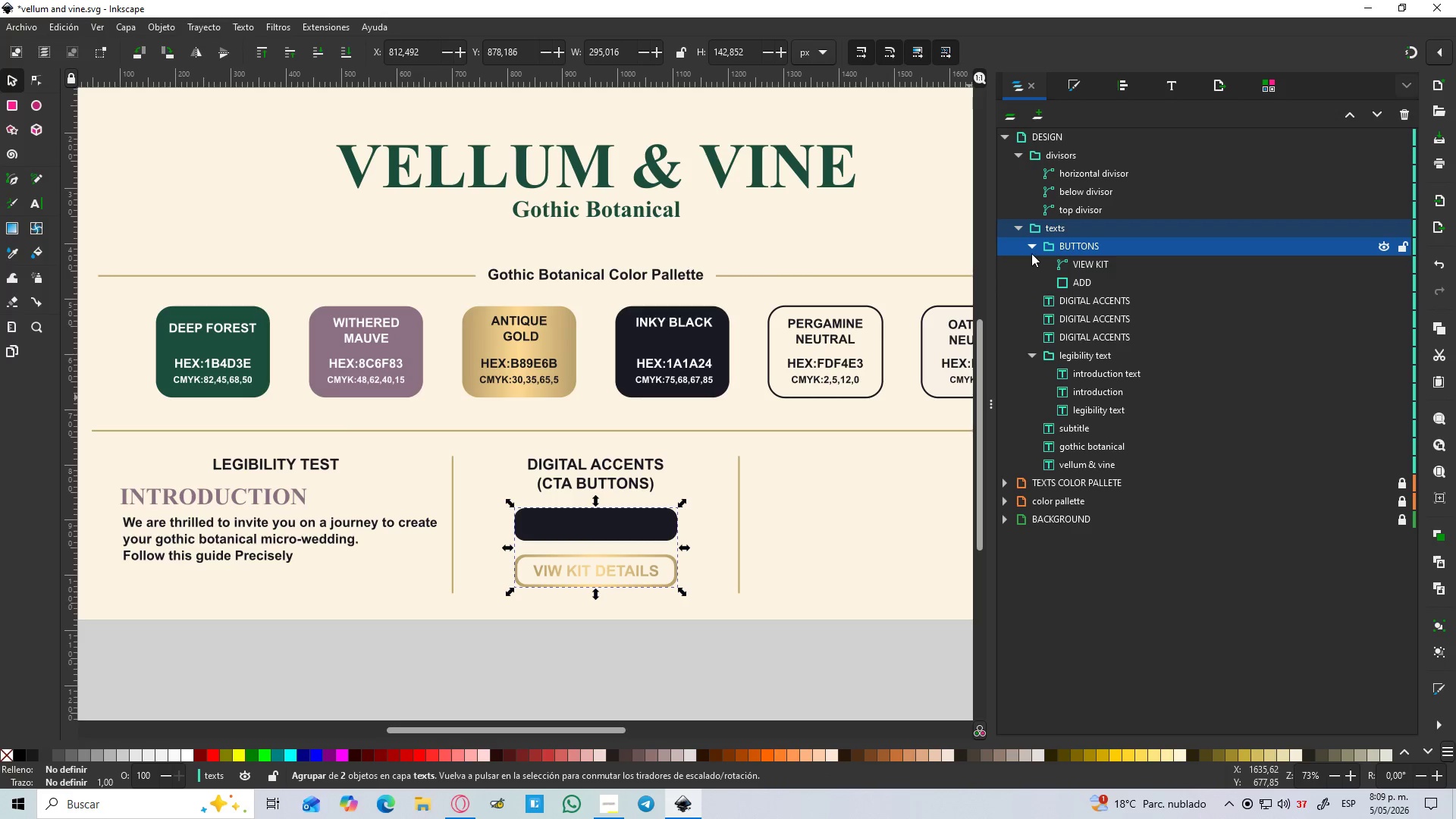 
left_click([1031, 253])
 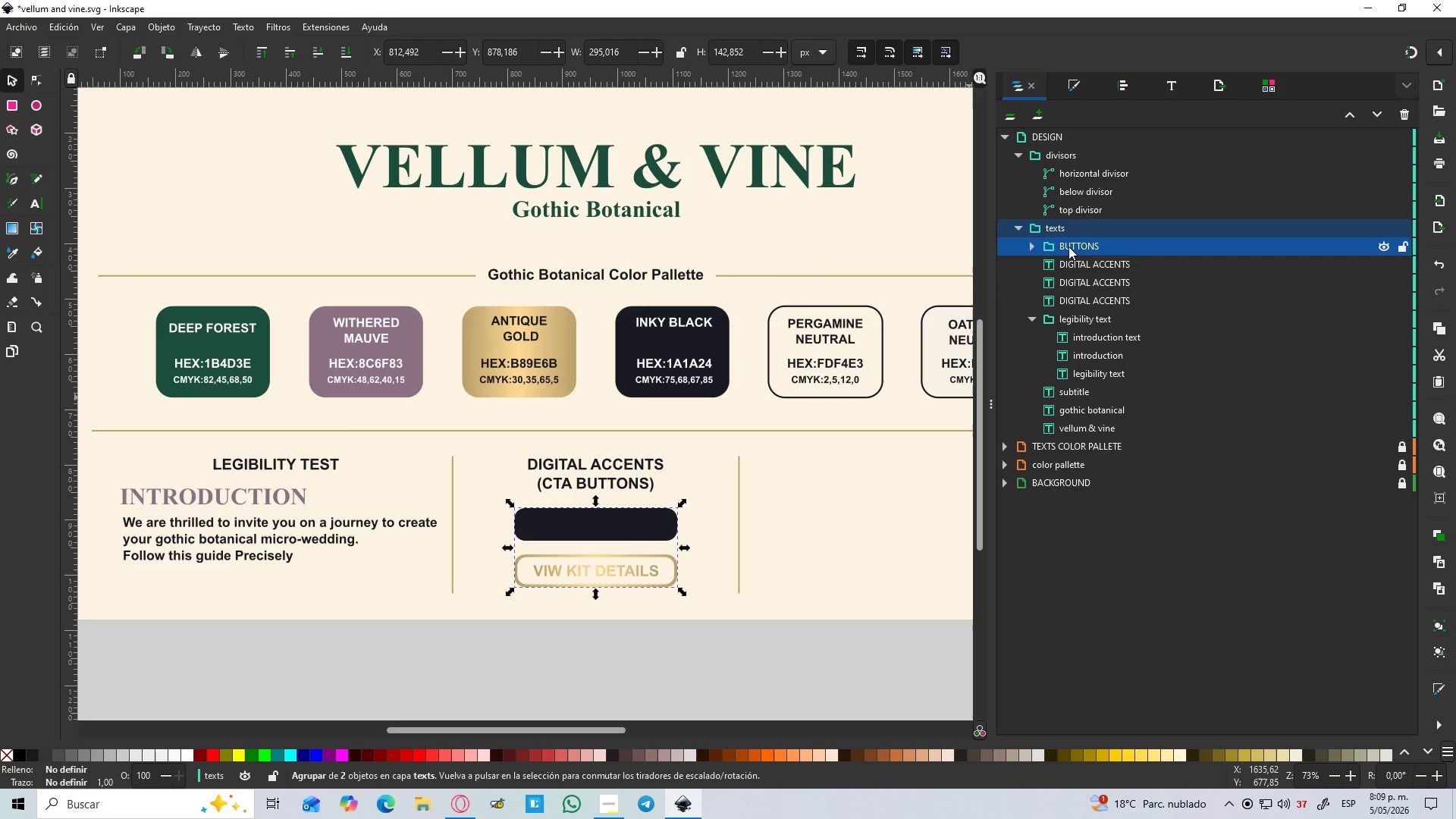 
left_click_drag(start_coordinate=[1068, 246], to_coordinate=[1086, 385])
 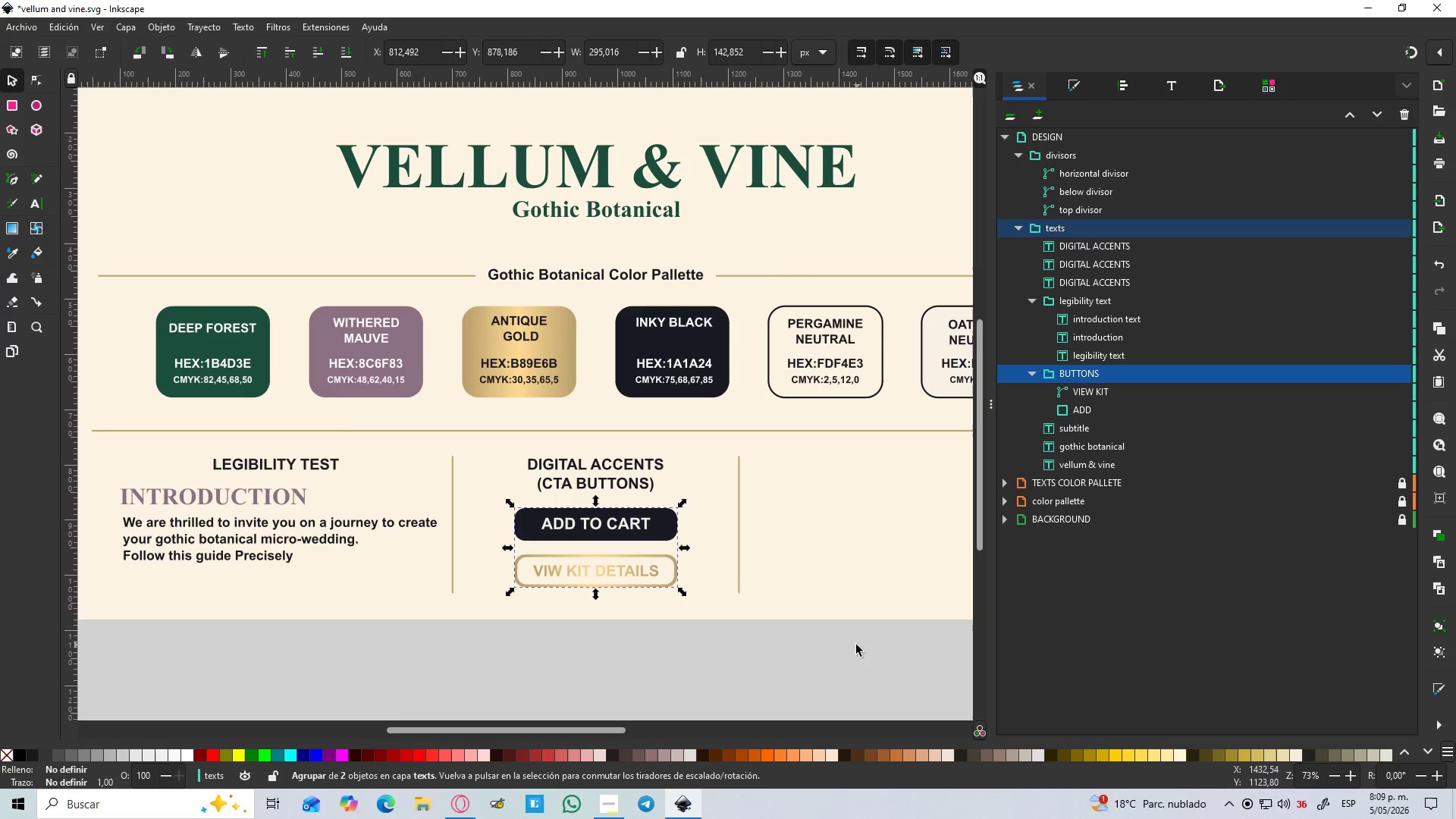 
left_click([854, 646])
 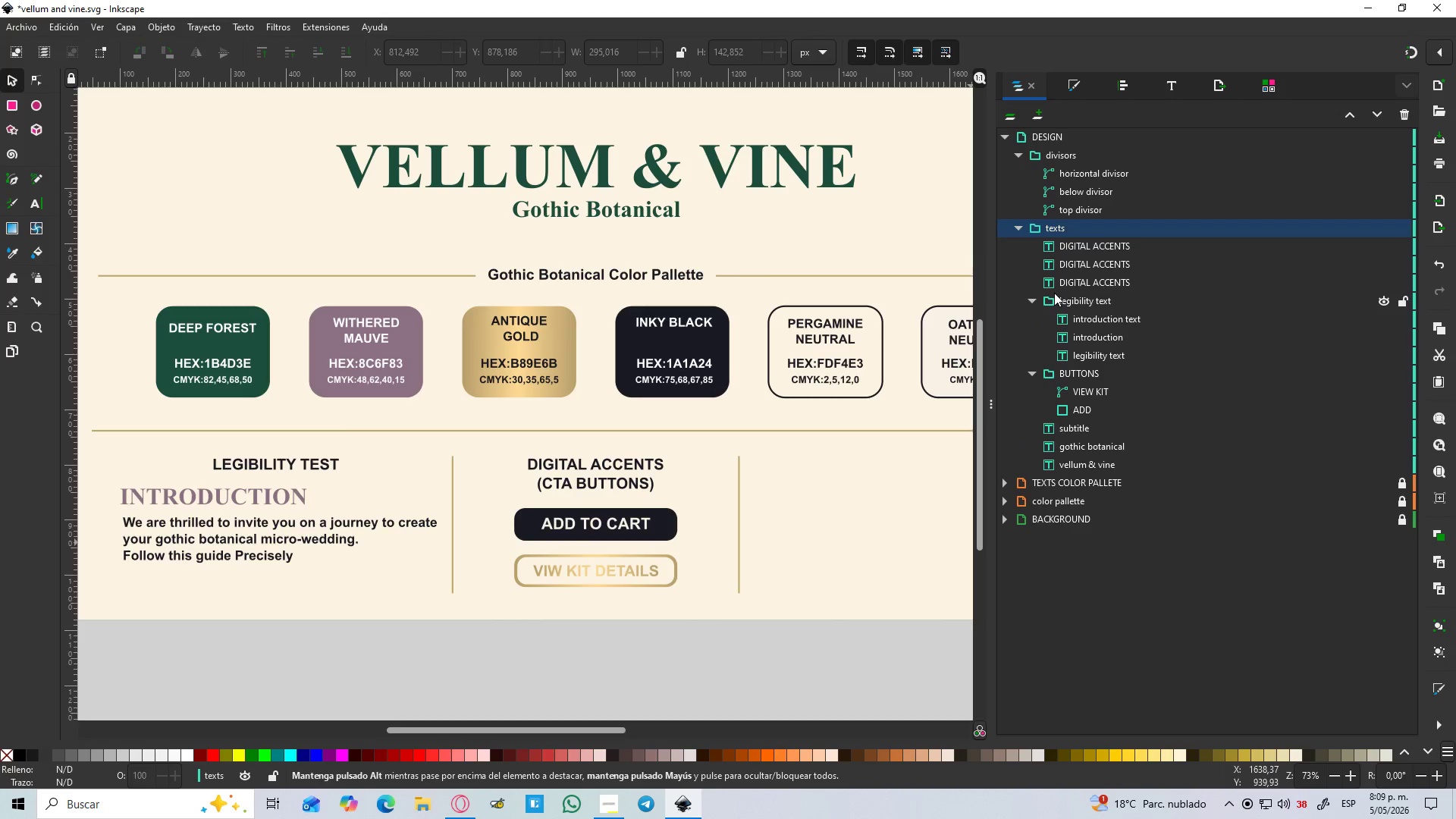 
left_click([1082, 249])
 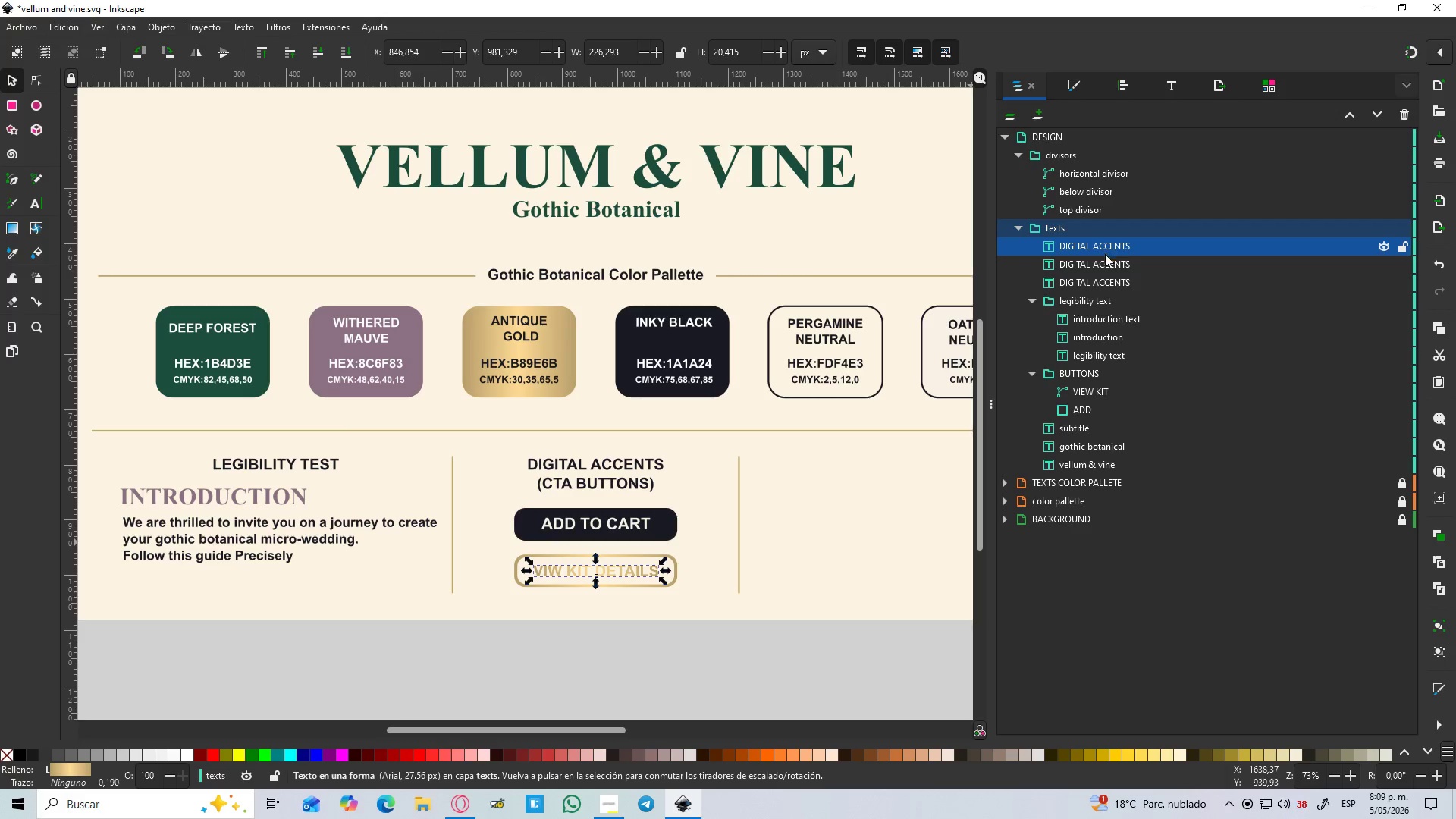 
hold_key(key=ShiftLeft, duration=1.3)
left_click([1088, 266])
 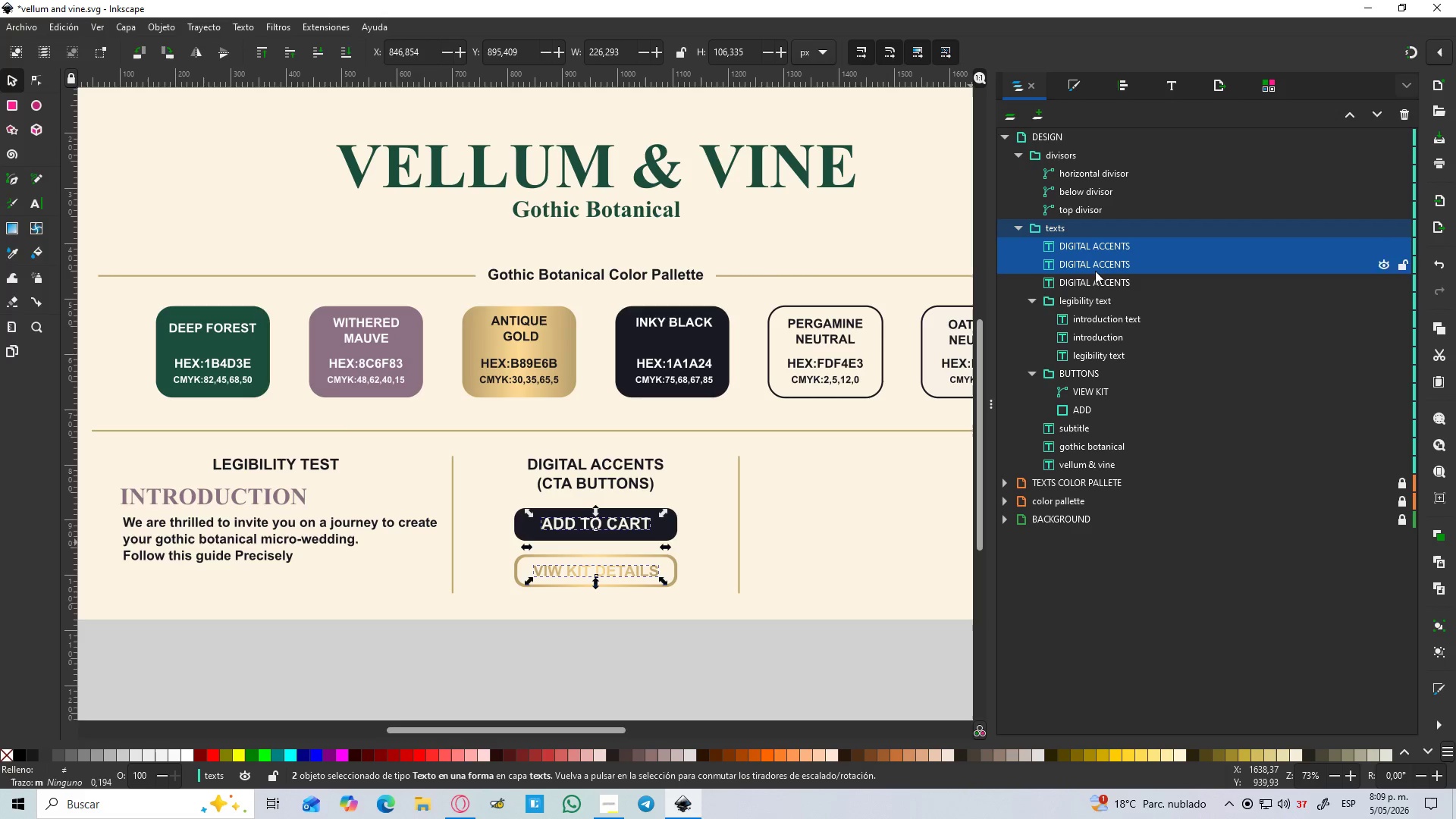 
left_click([1096, 276])
 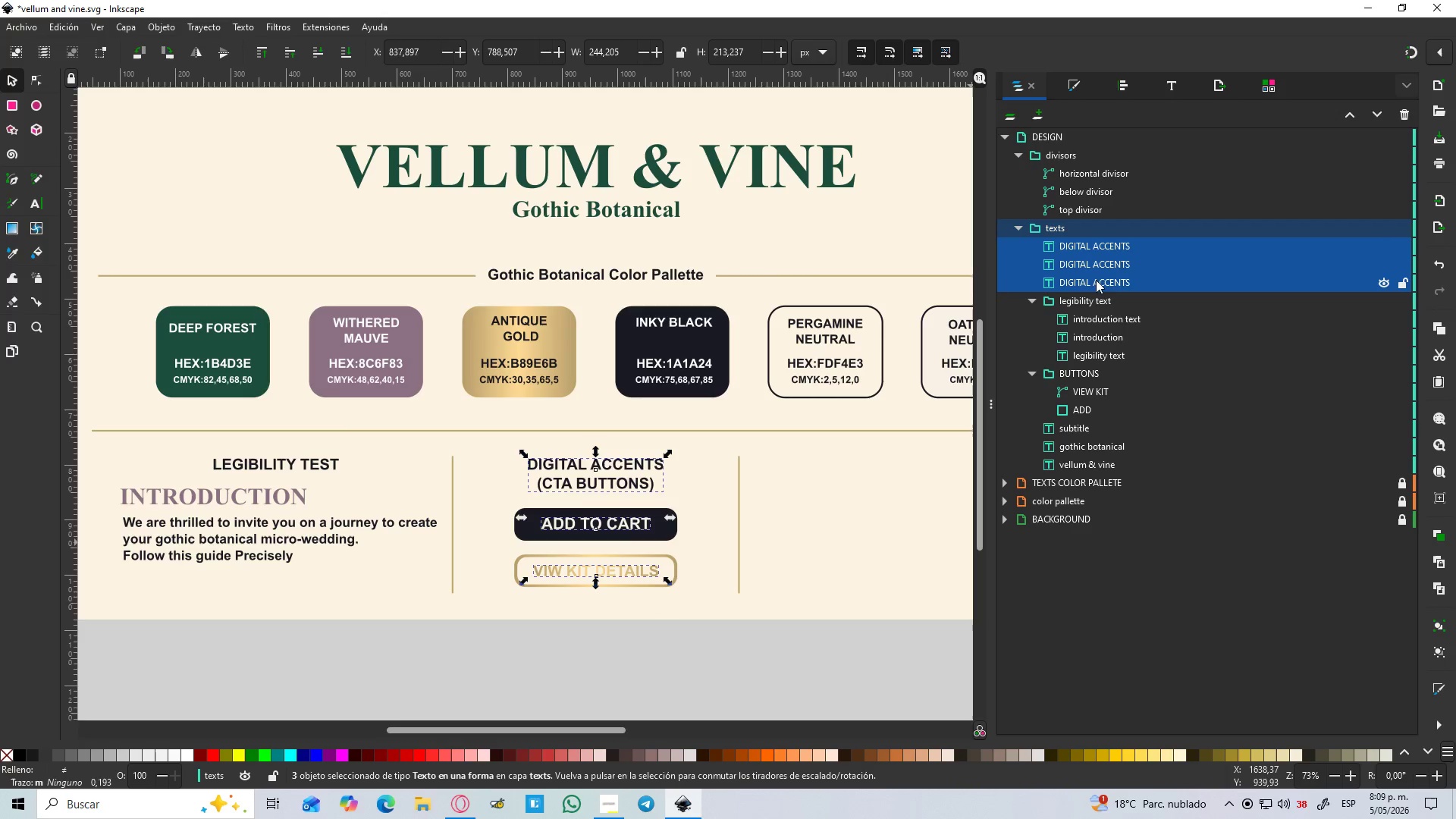 
key(Control+G)
 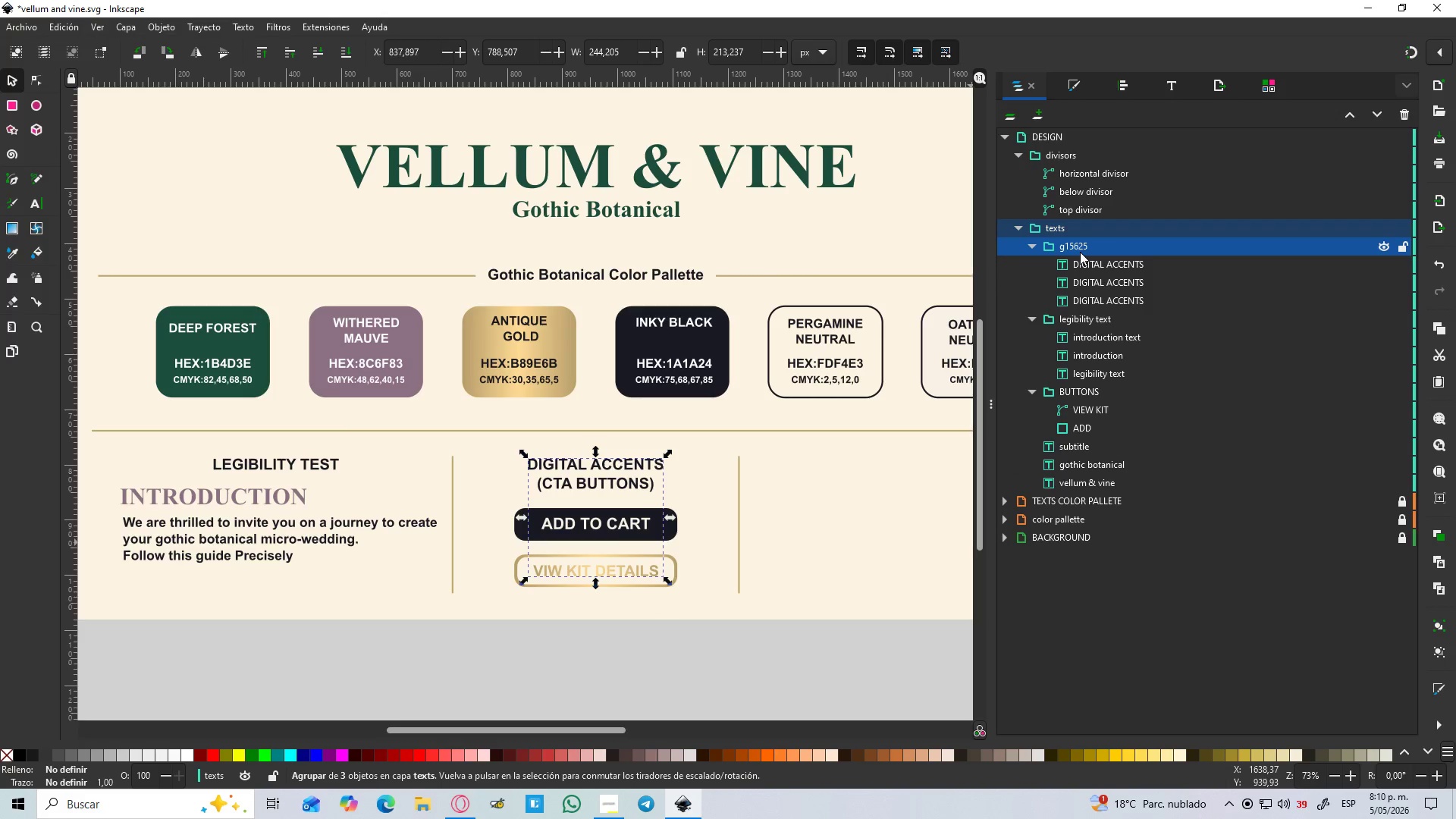 
double_click([1078, 249])
 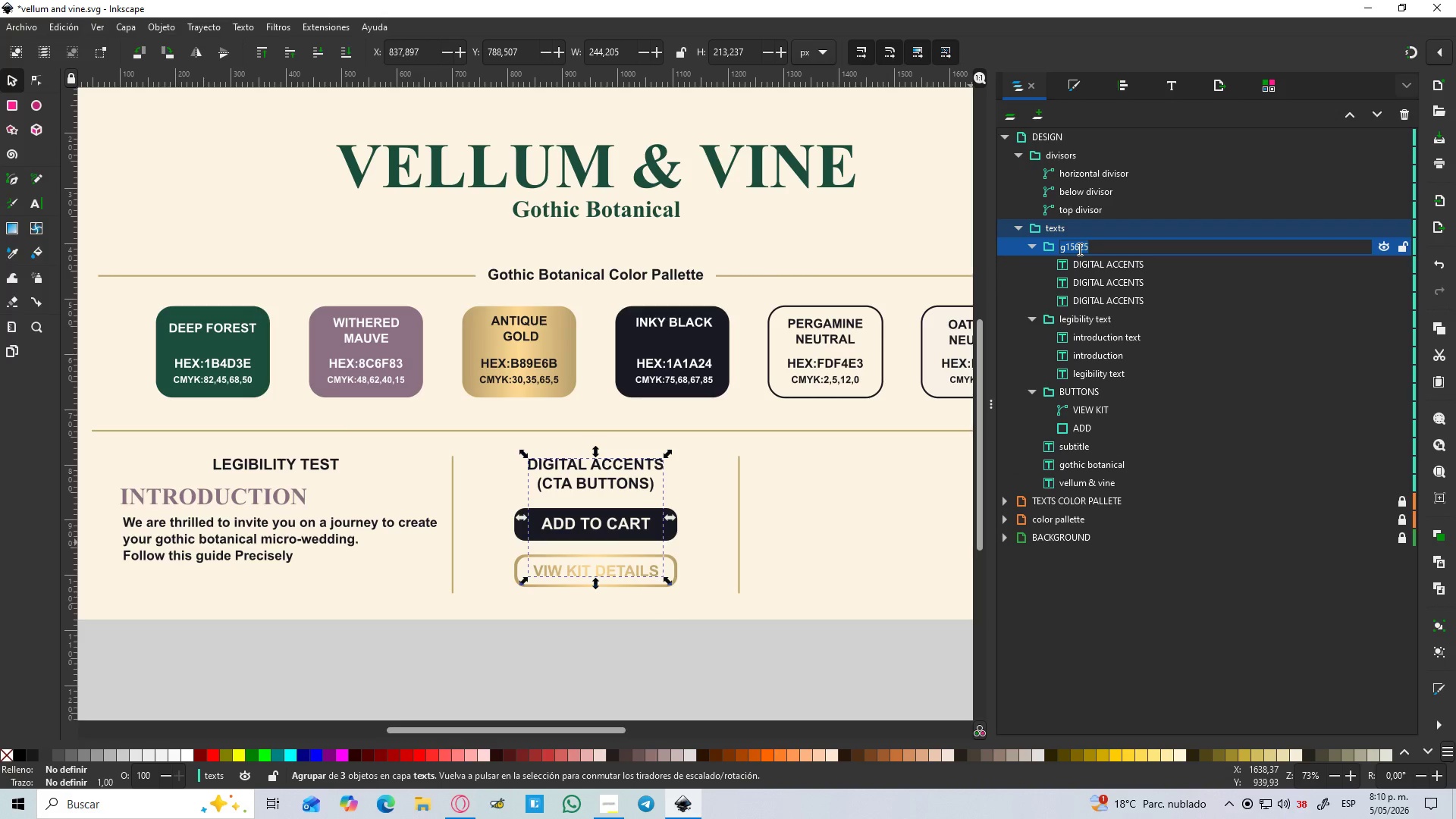 
type(DIGITAL ACCENTS)
 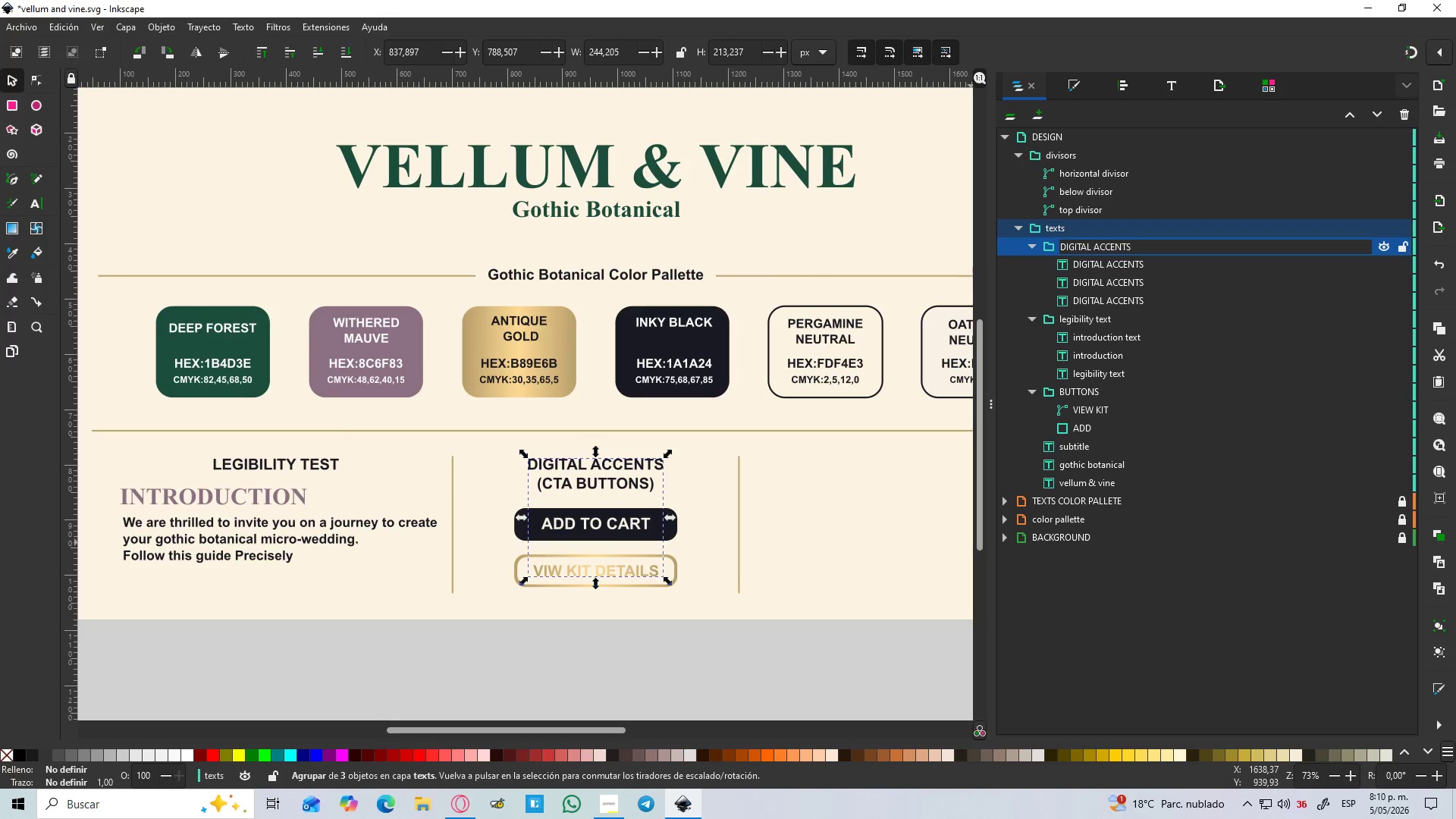 
key(Enter)
 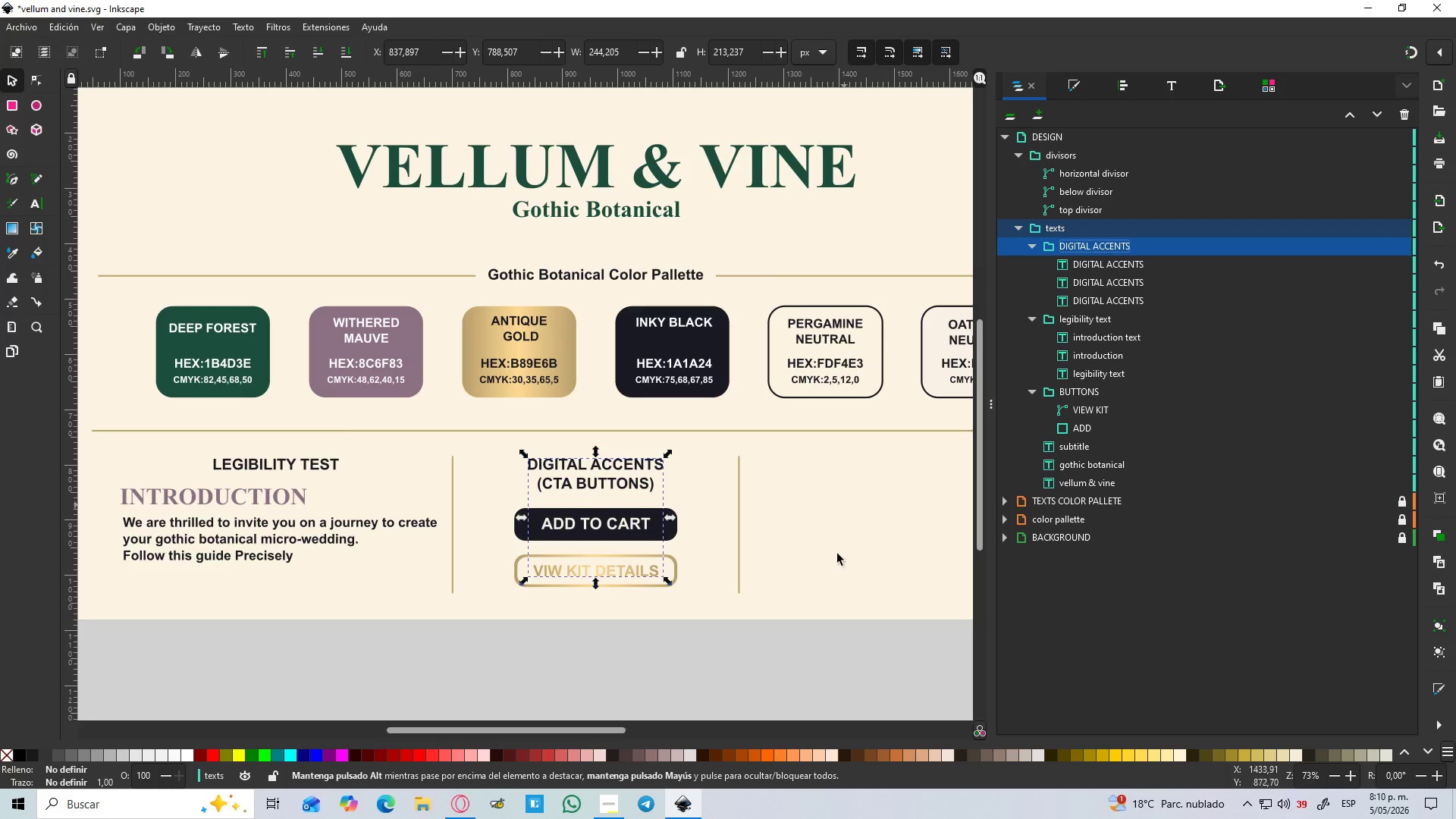 
left_click([606, 809])